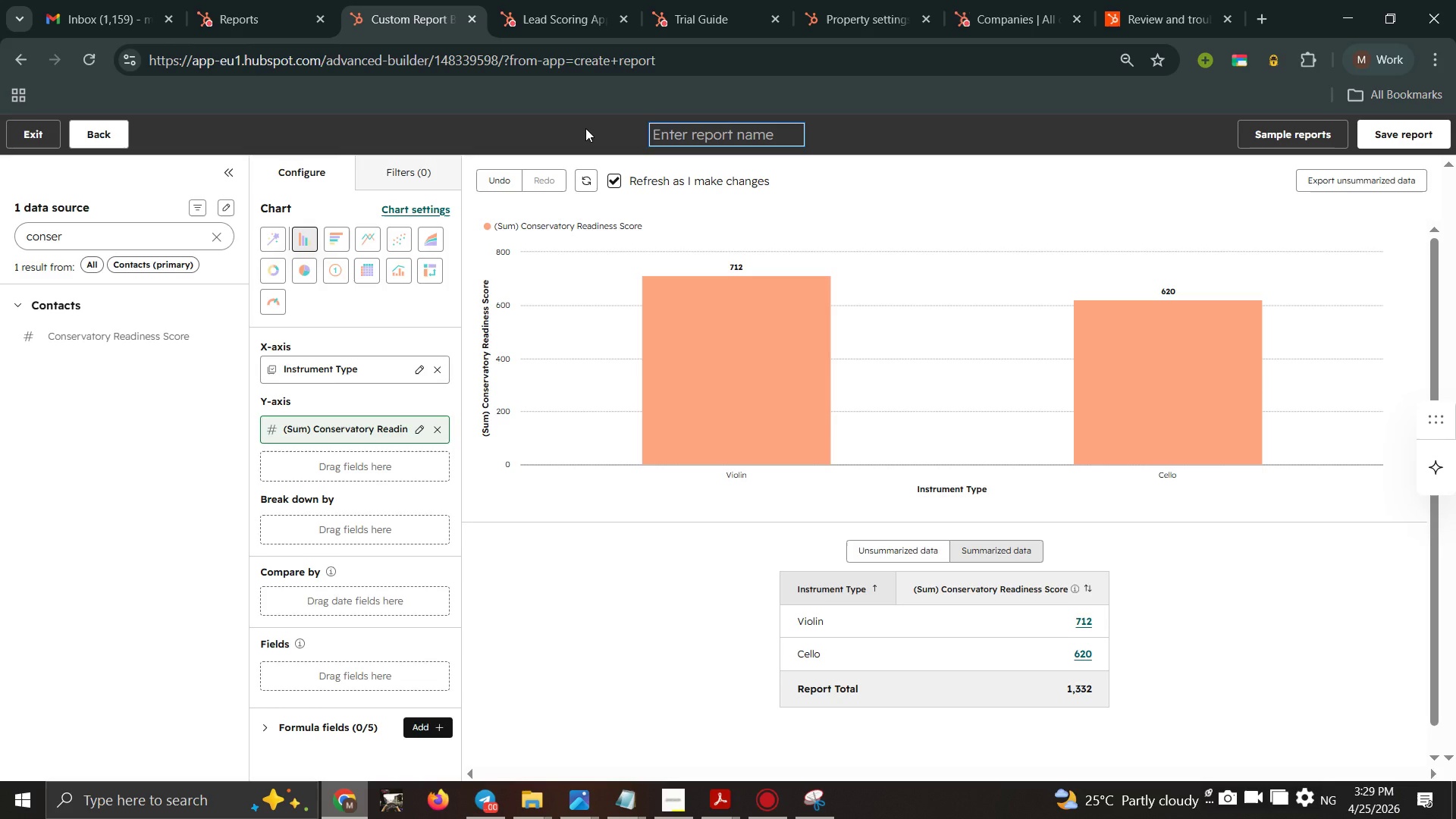 
type(Ave)
 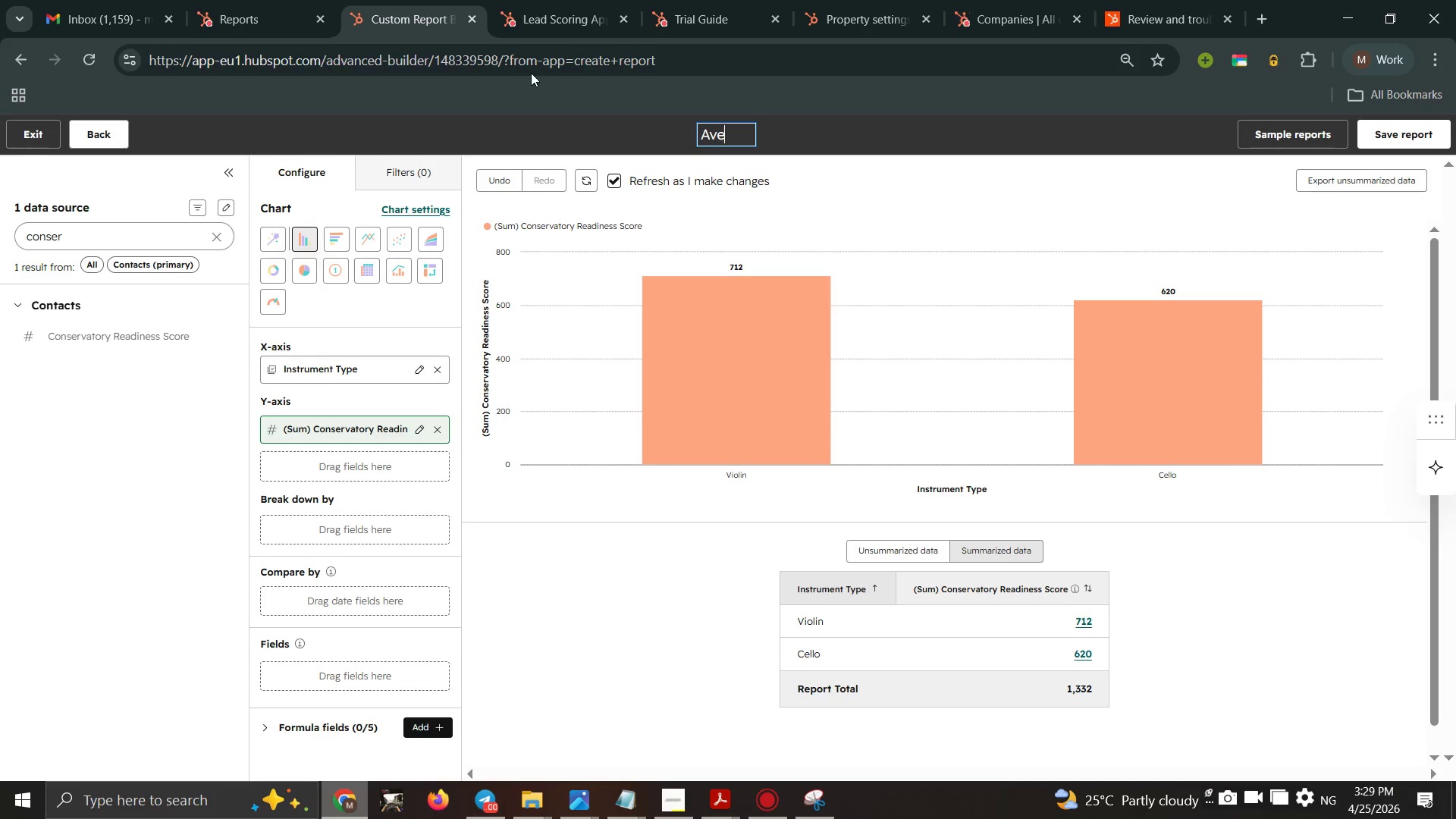 
left_click_drag(start_coordinate=[585, 128], to_coordinate=[531, 73])
 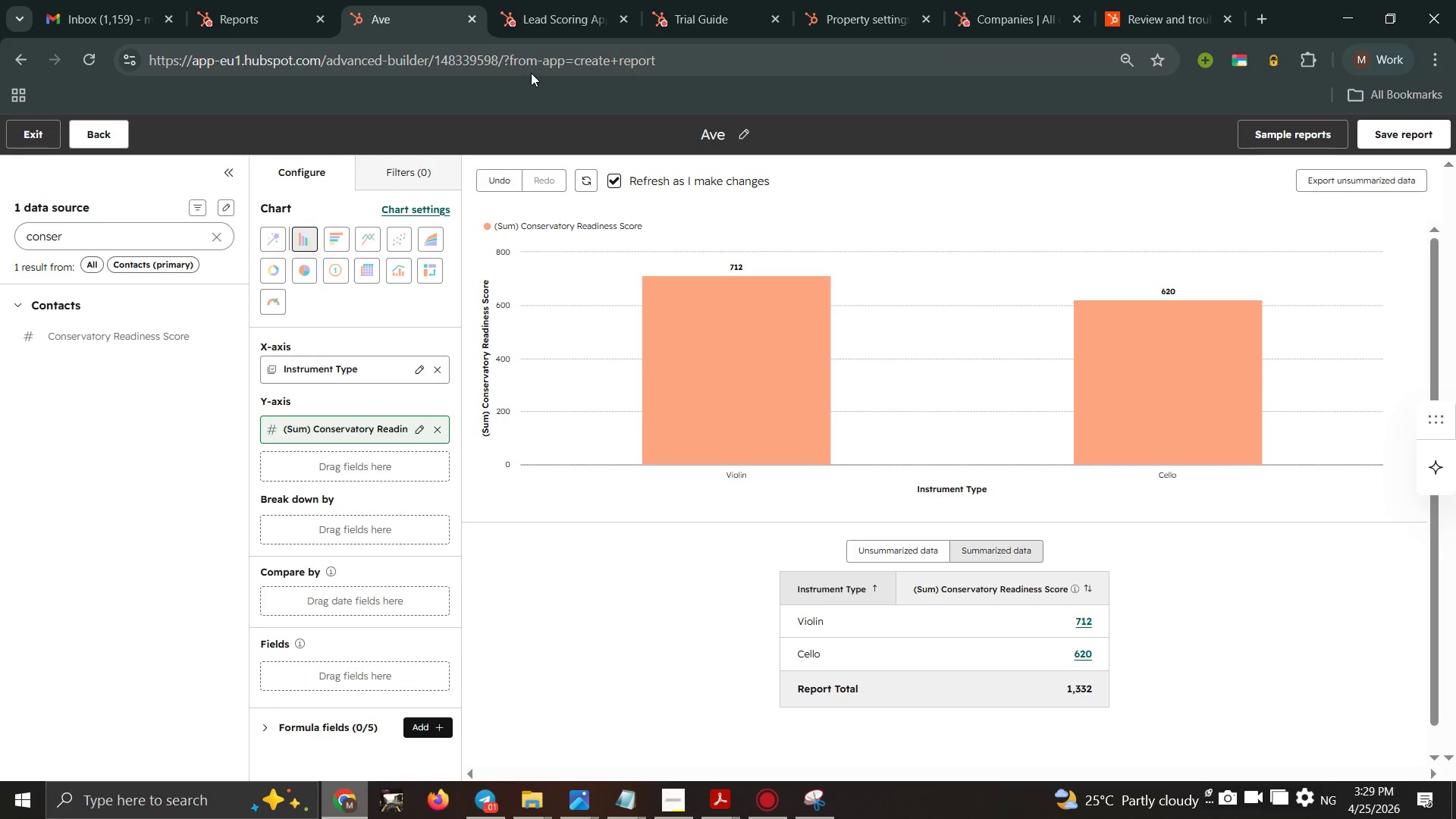 
type(rage Score by )
 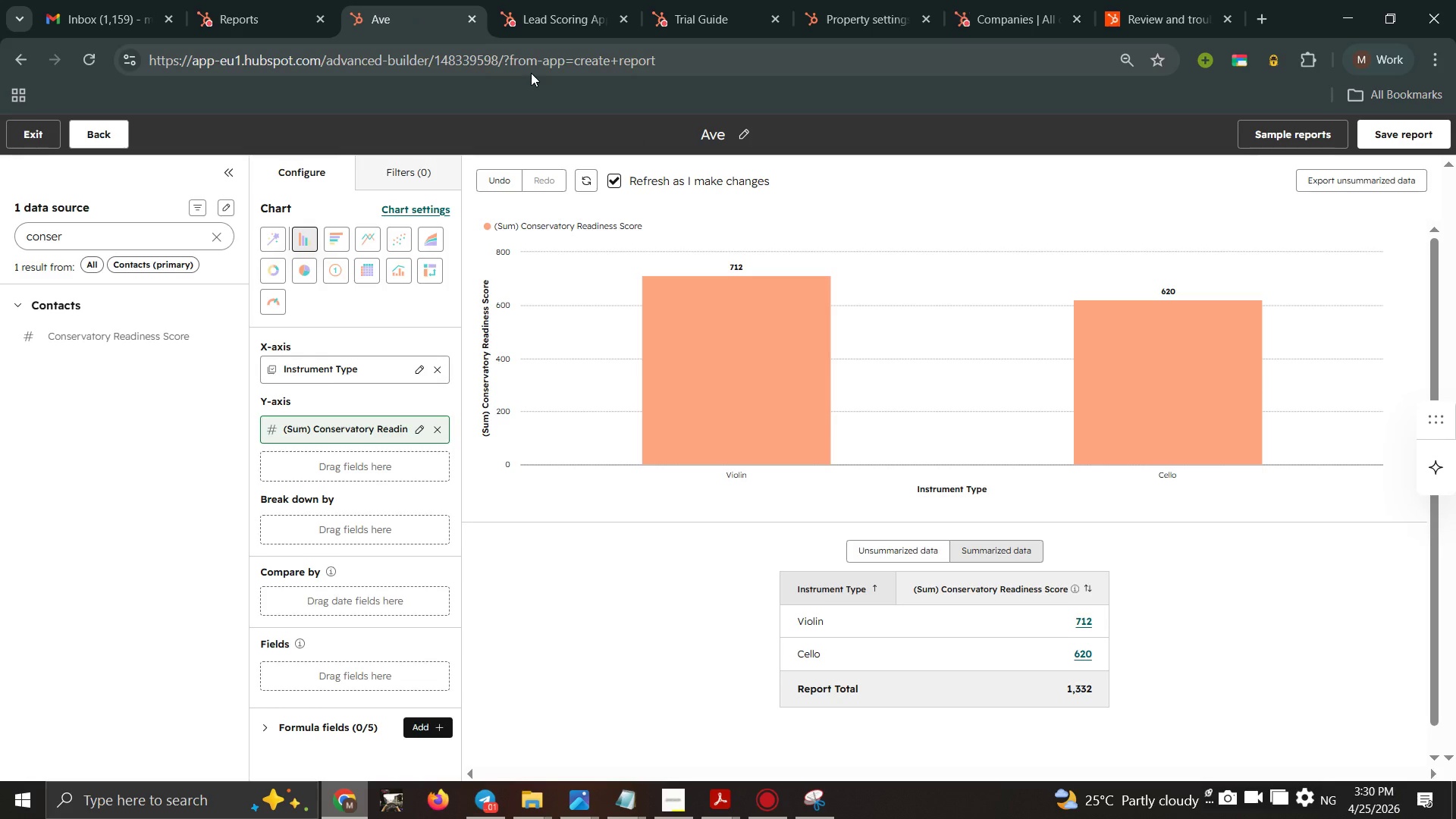 
type(instrument)
 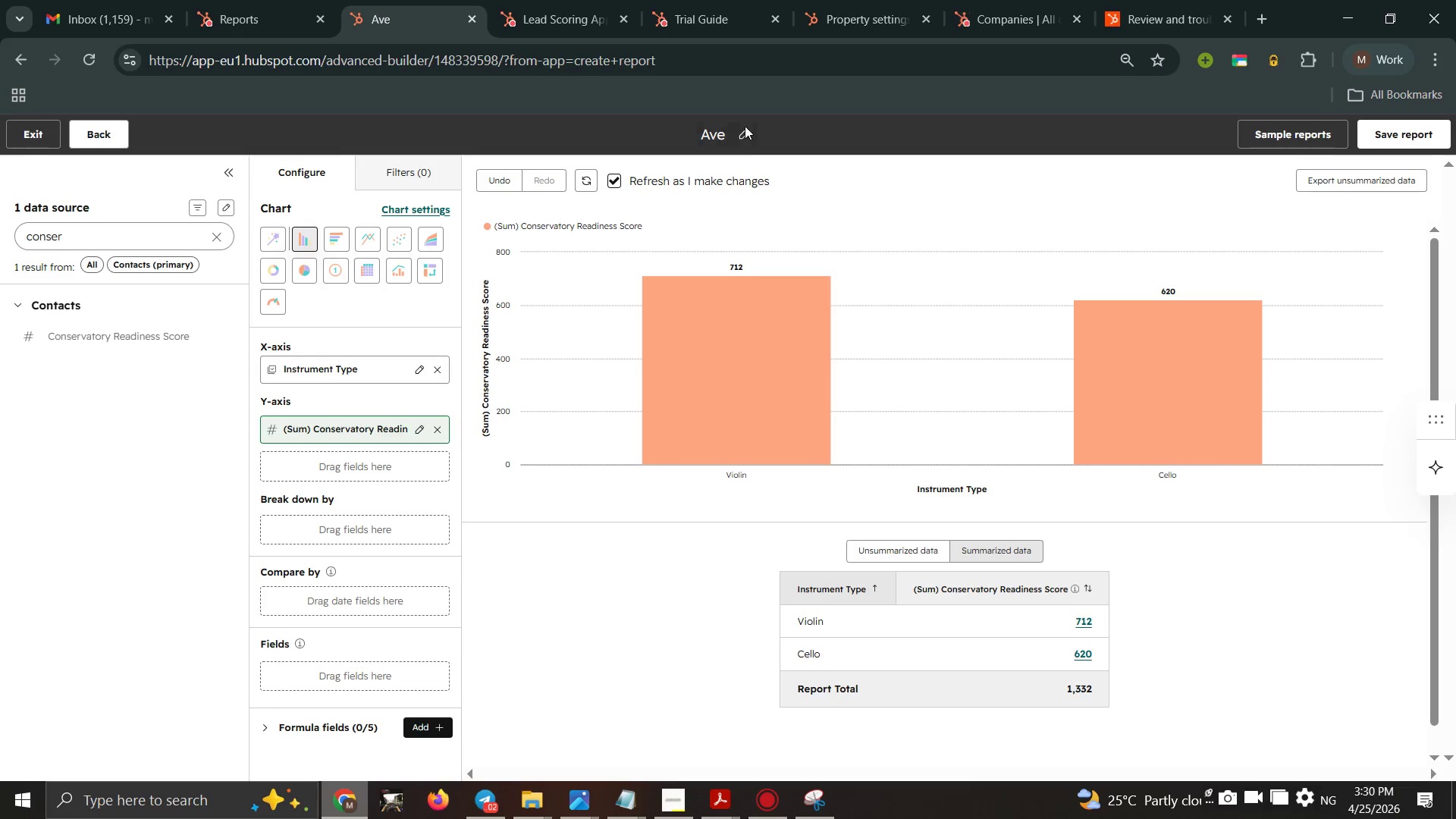 
left_click([723, 141])
 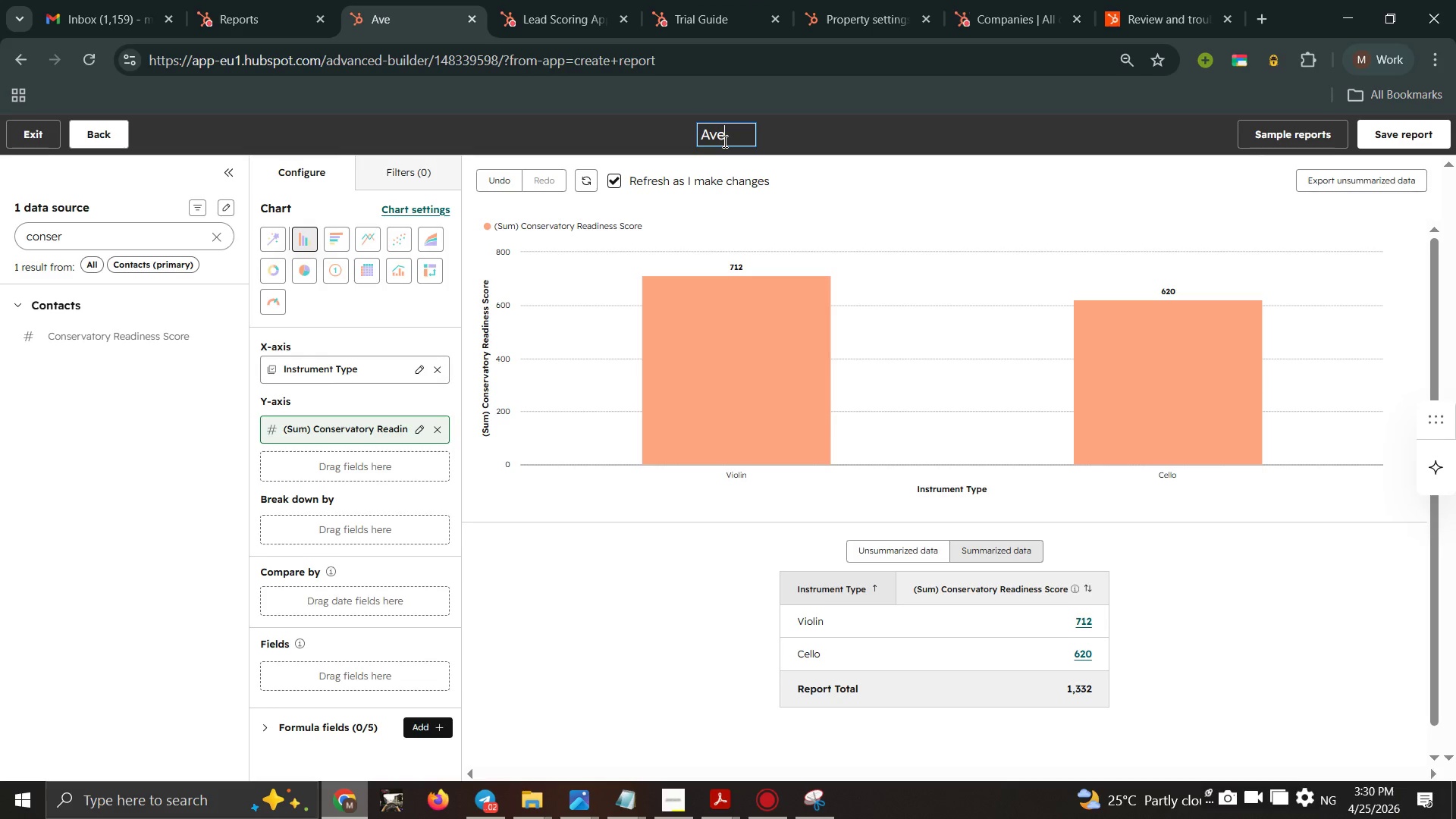 
type(vrage  Score by instrumnetal )
 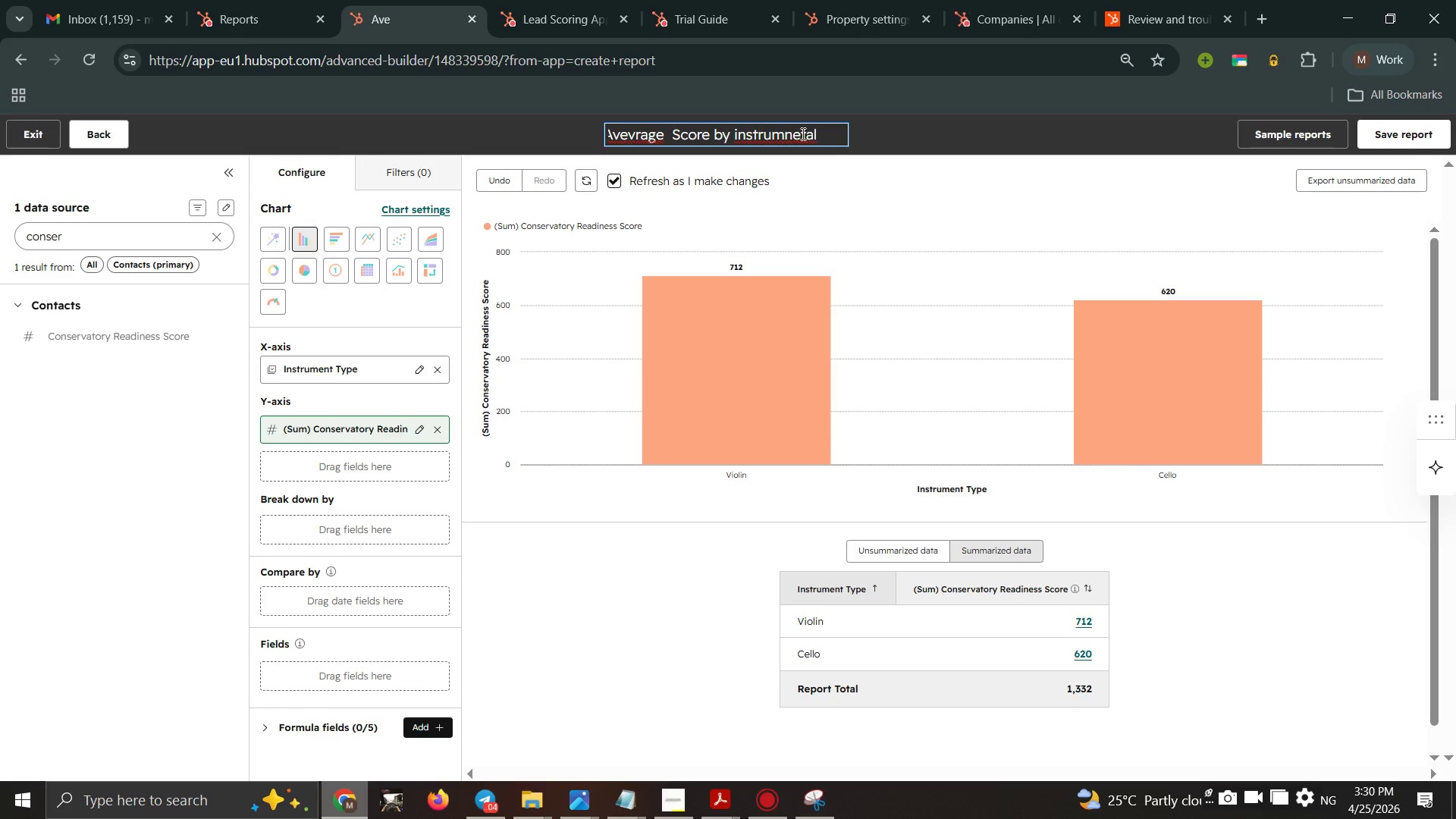 
double_click([795, 139])
 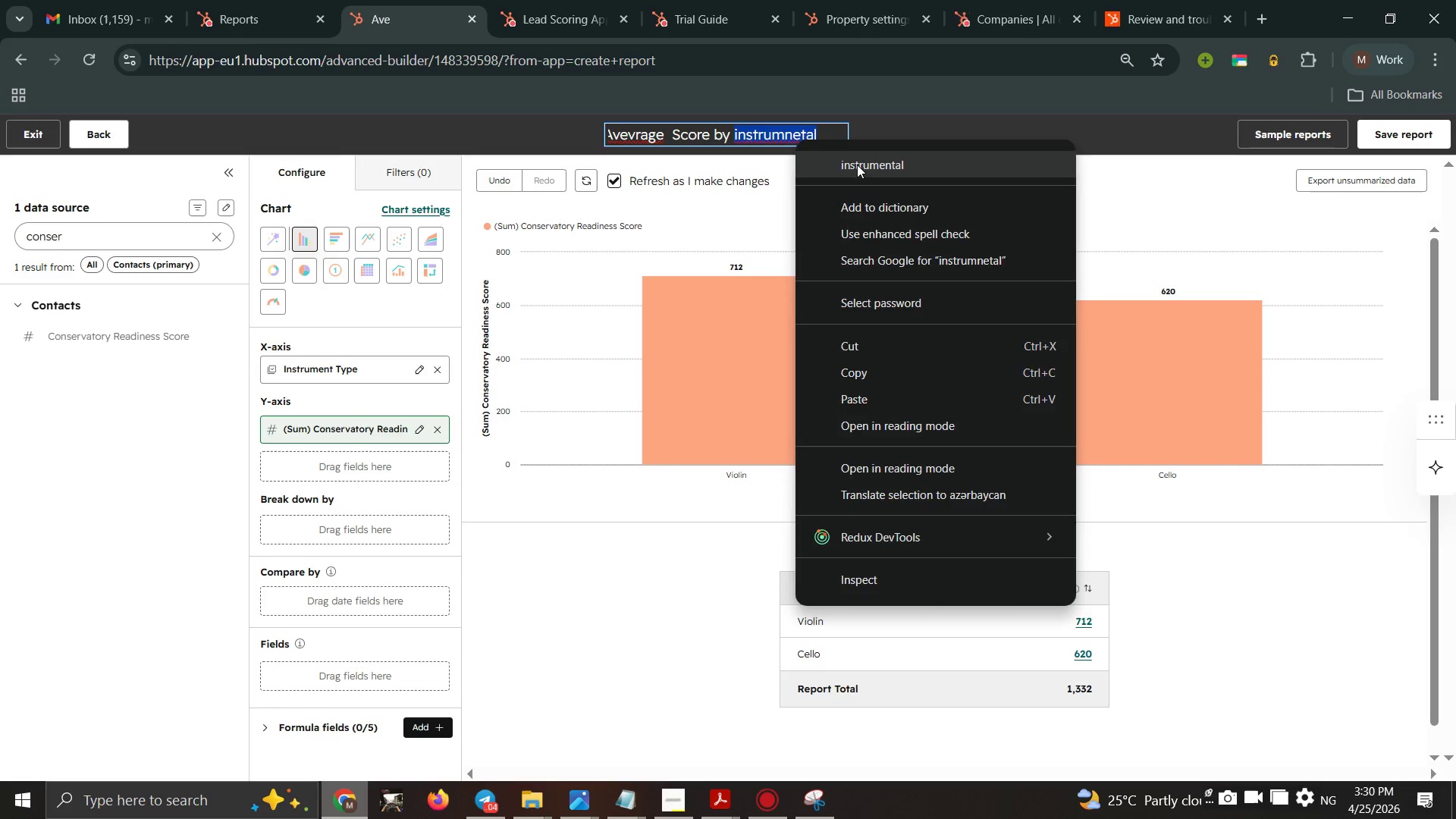 
left_click([857, 165])
 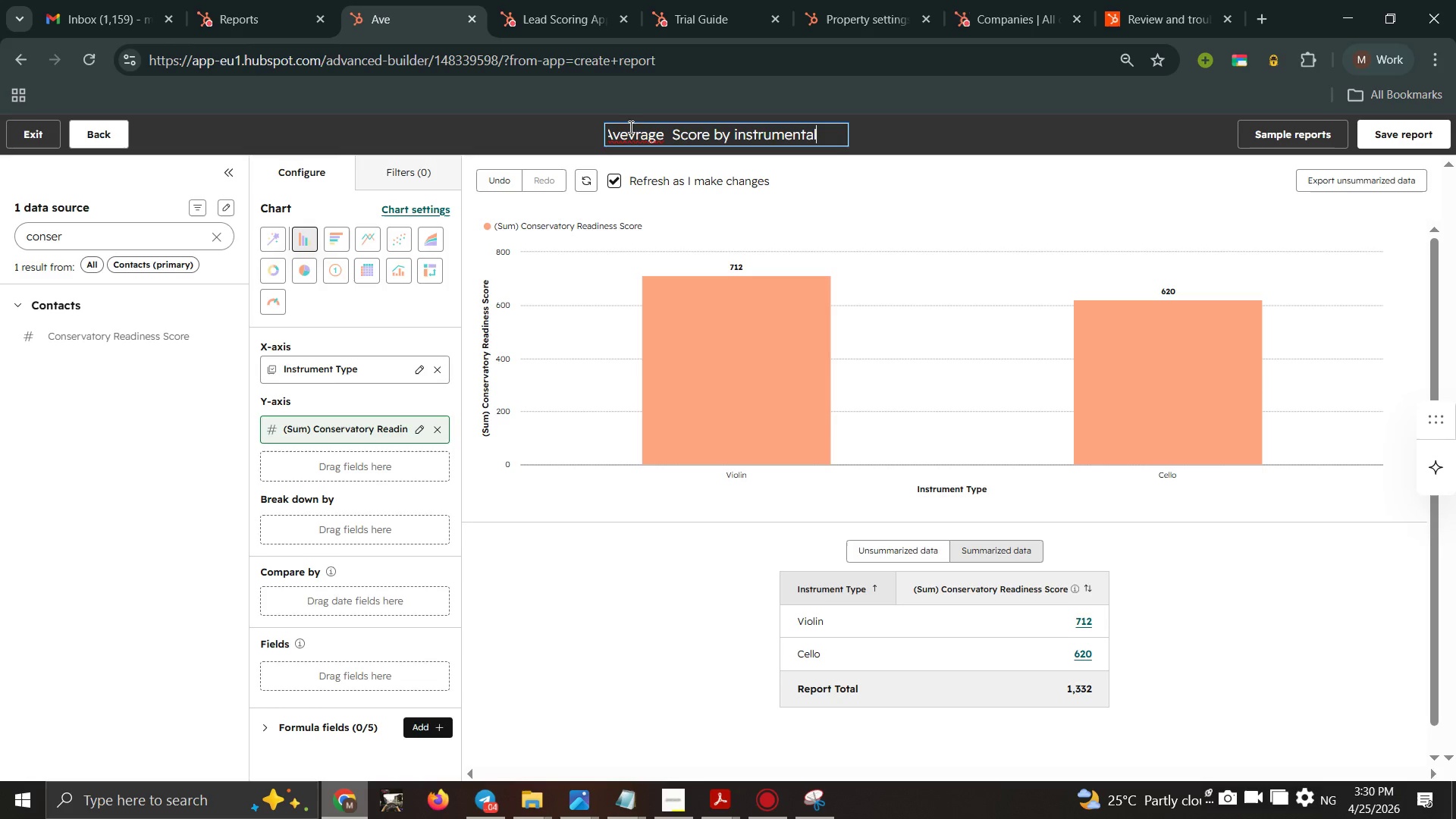 
right_click([626, 131])
 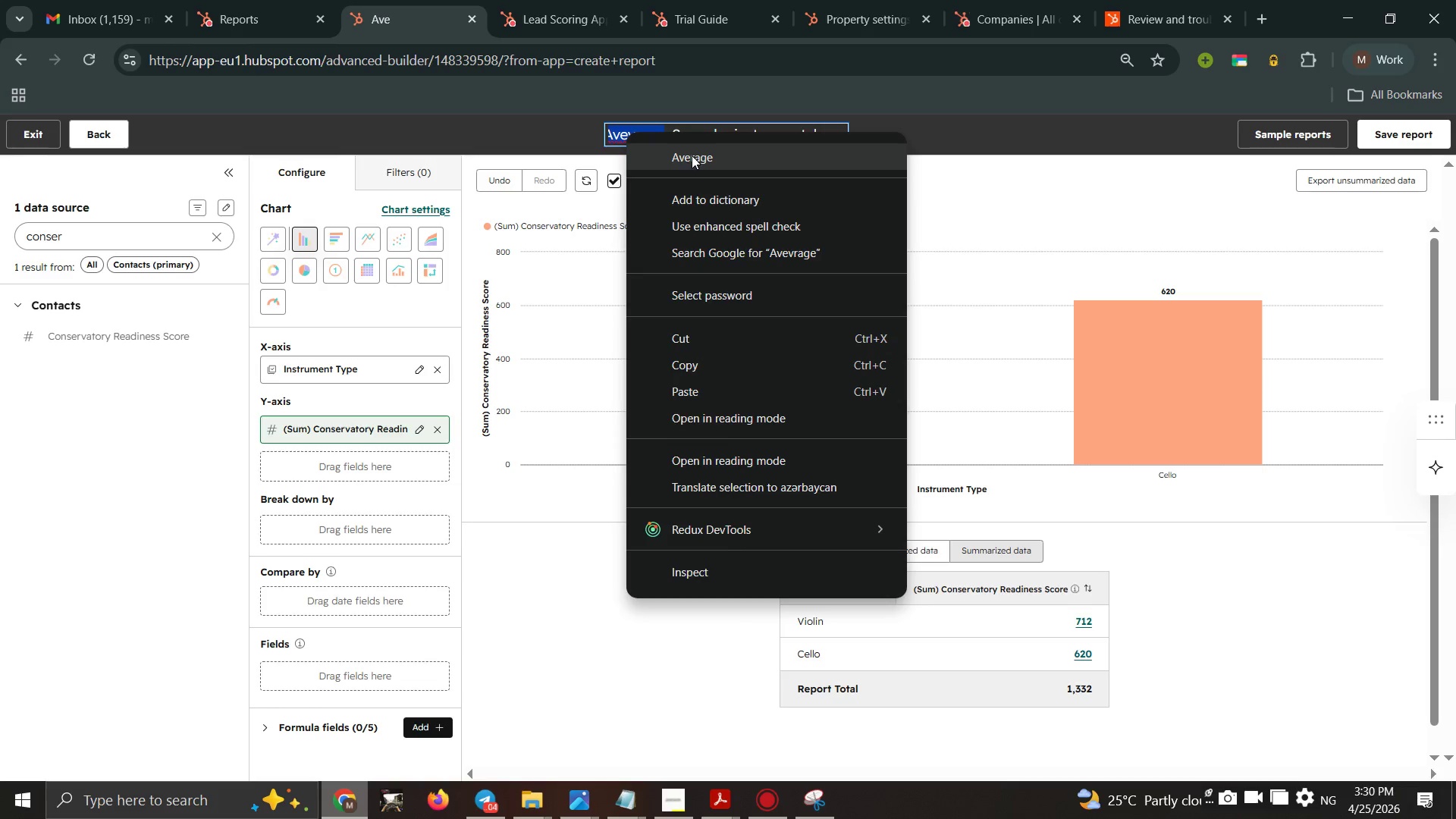 
left_click([692, 155])
 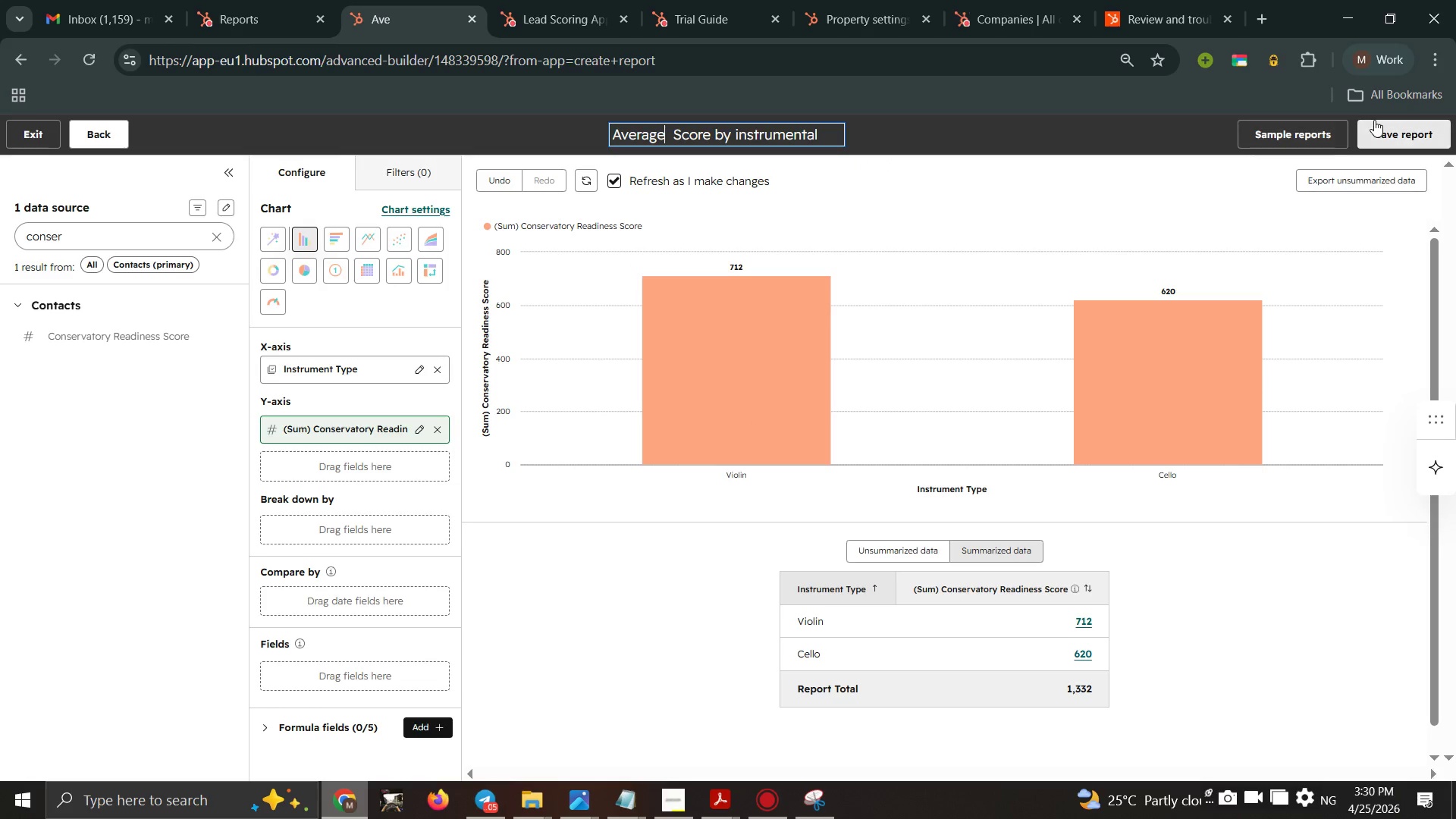 
left_click([1386, 134])
 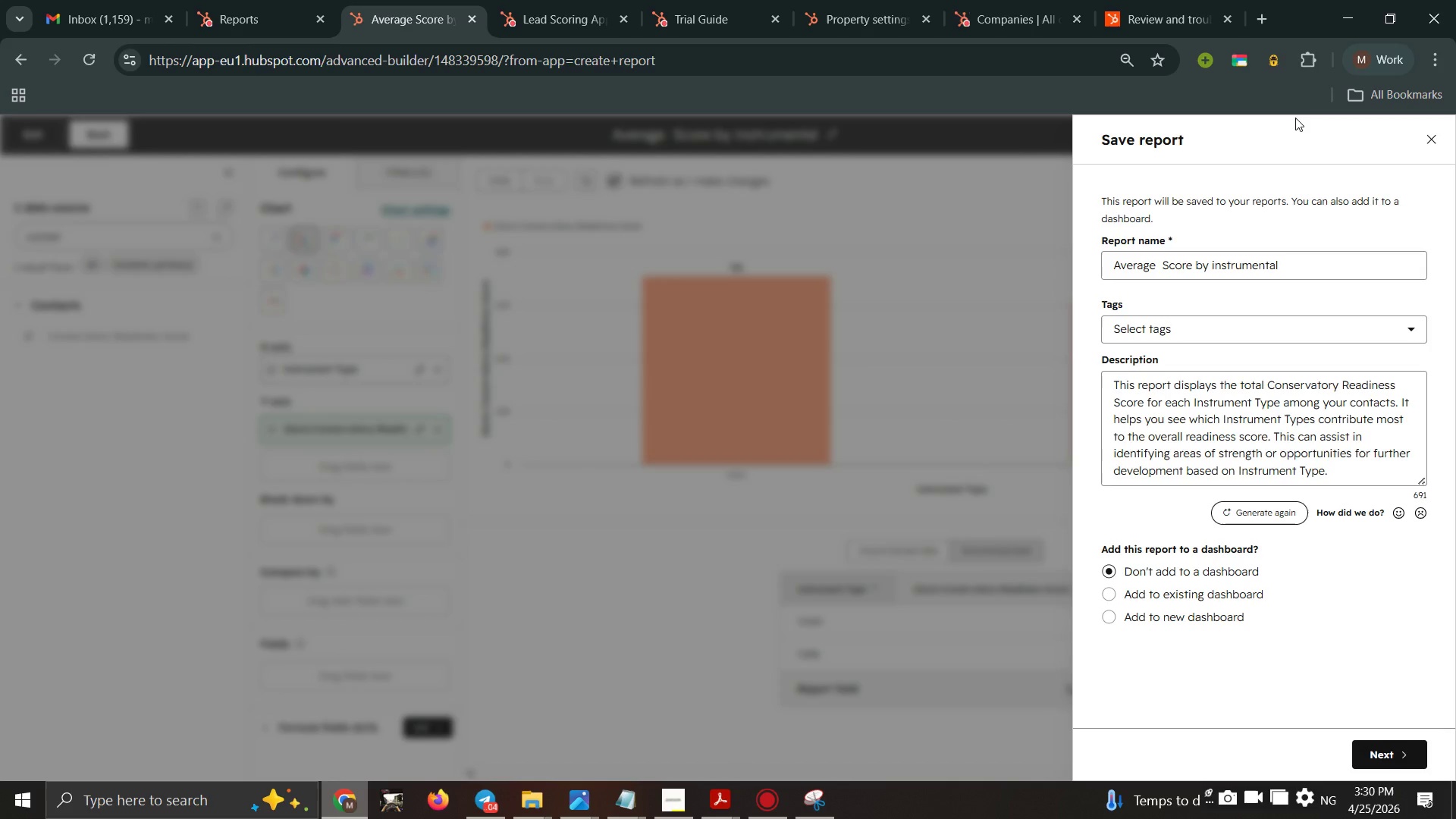 
wait(24.81)
 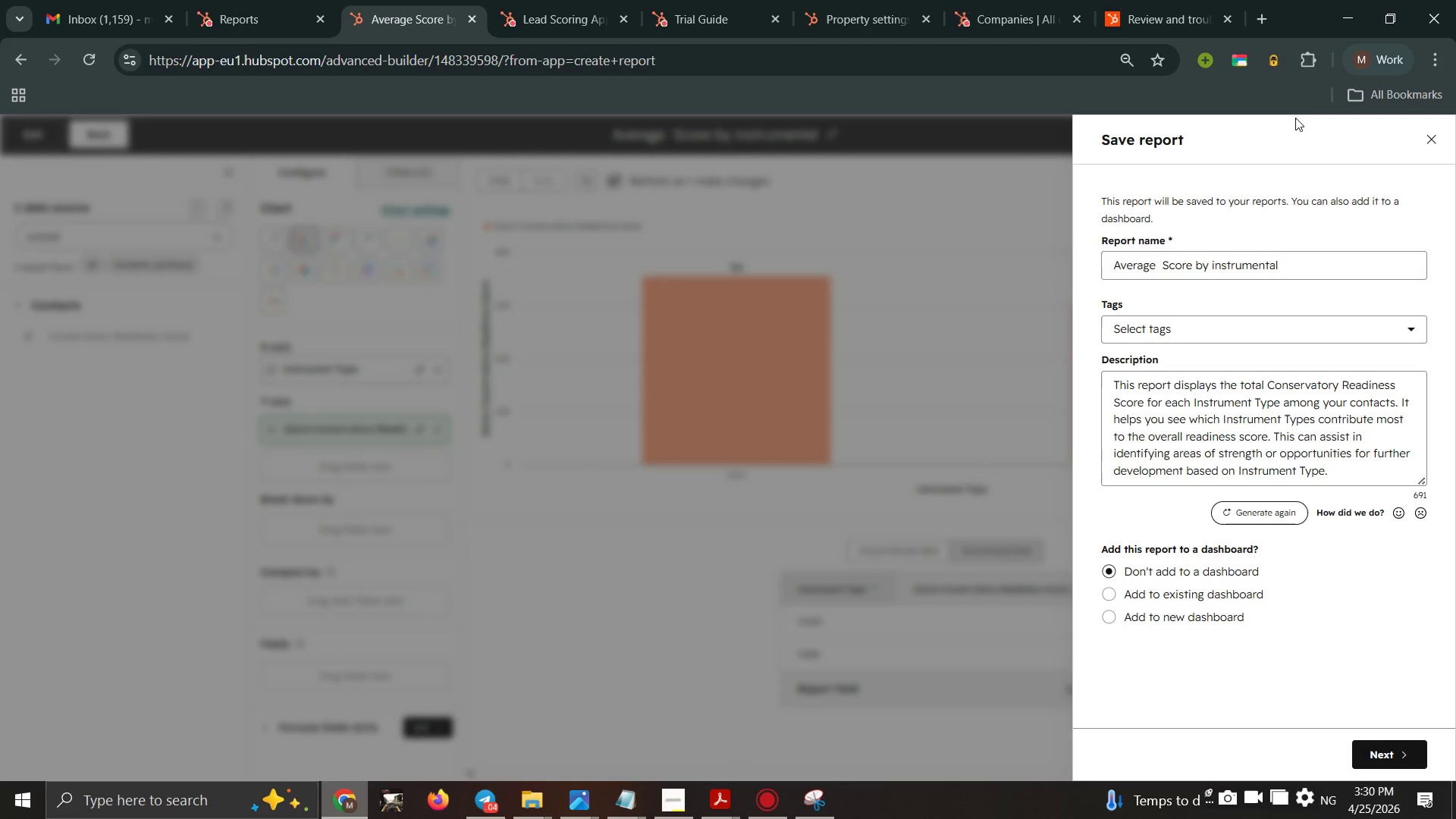 
left_click([1386, 753])
 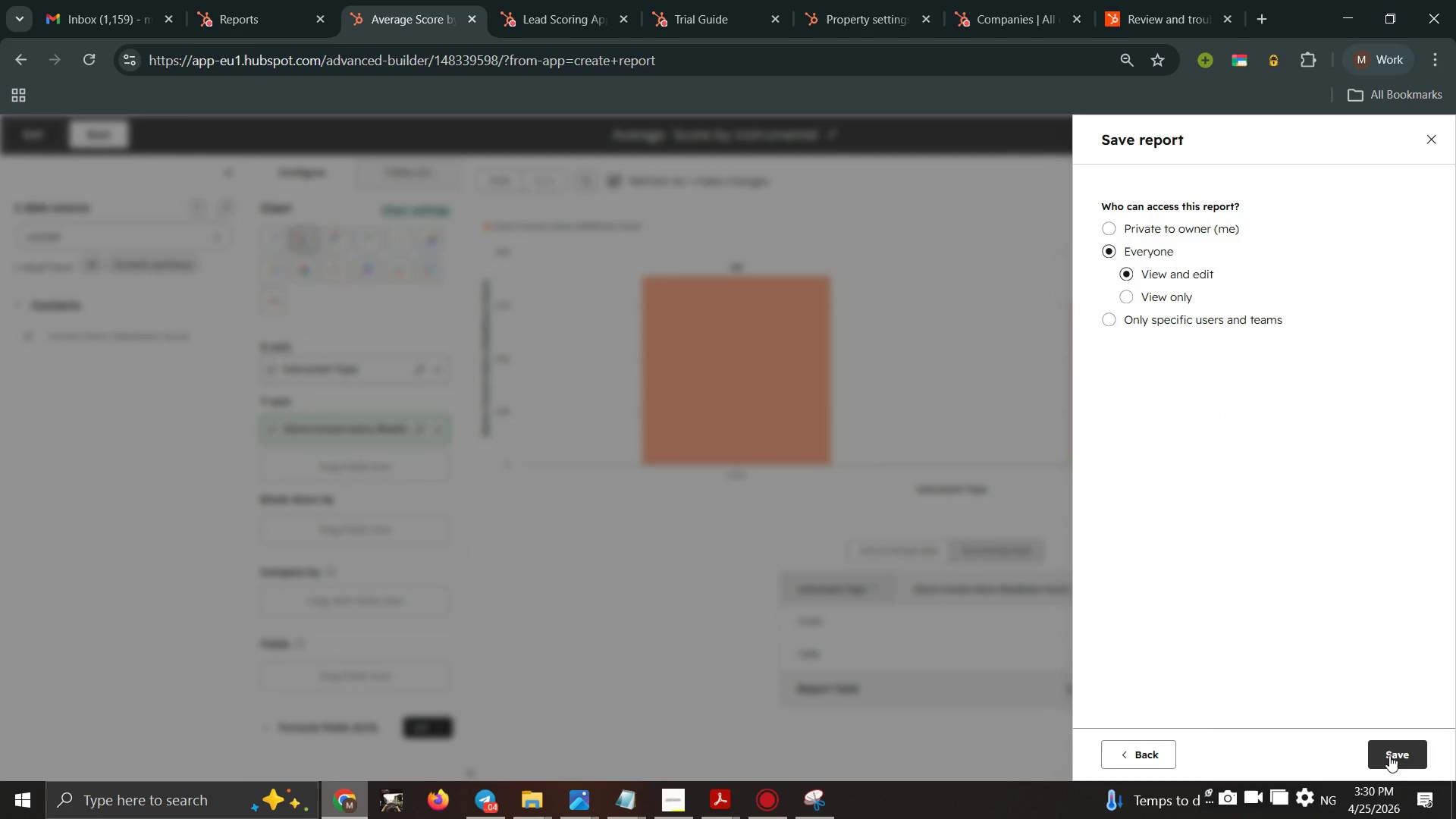 
left_click([1389, 755])
 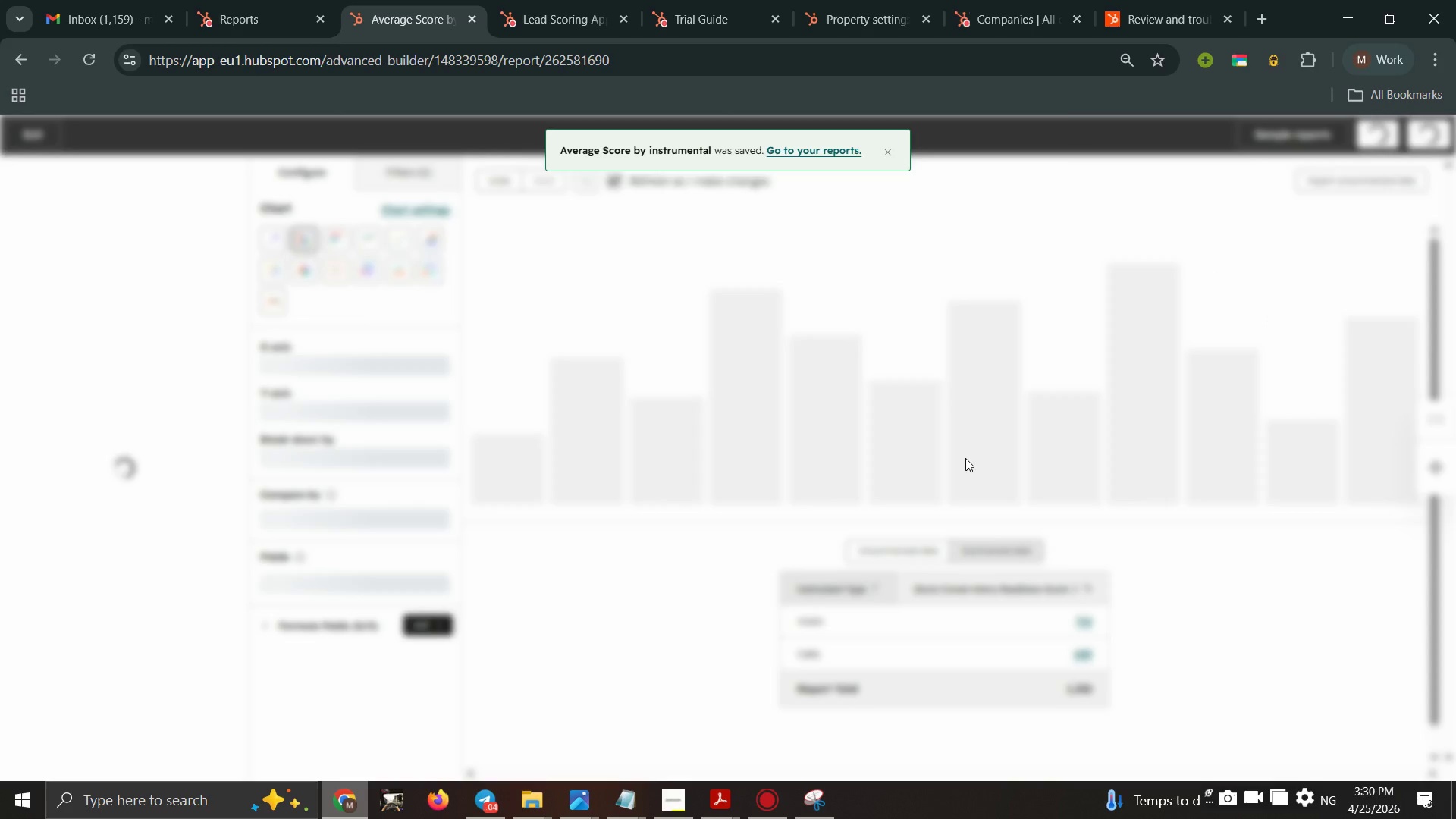 
left_click_drag(start_coordinate=[364, 206], to_coordinate=[362, 214])
 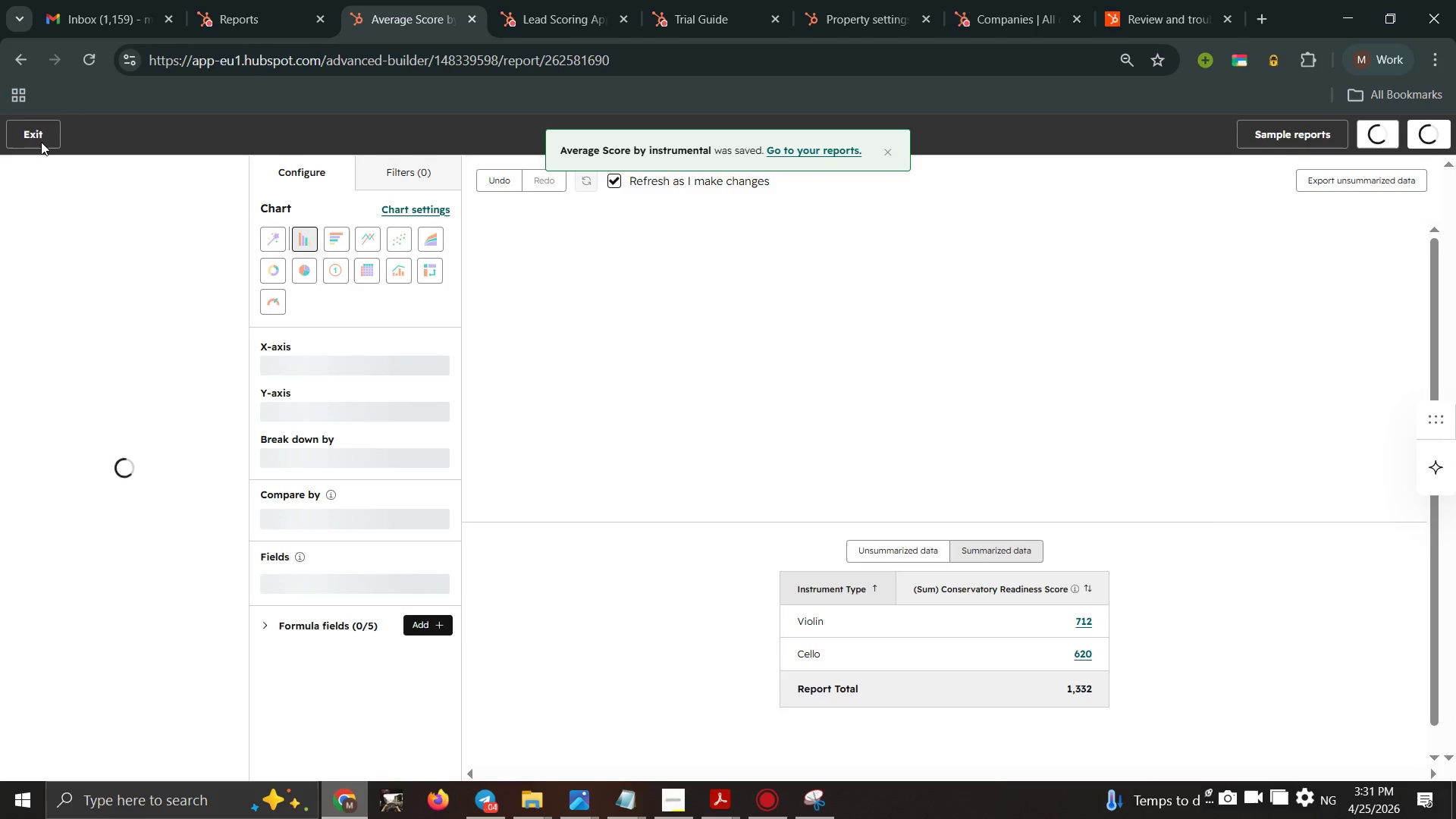 
left_click([38, 141])
 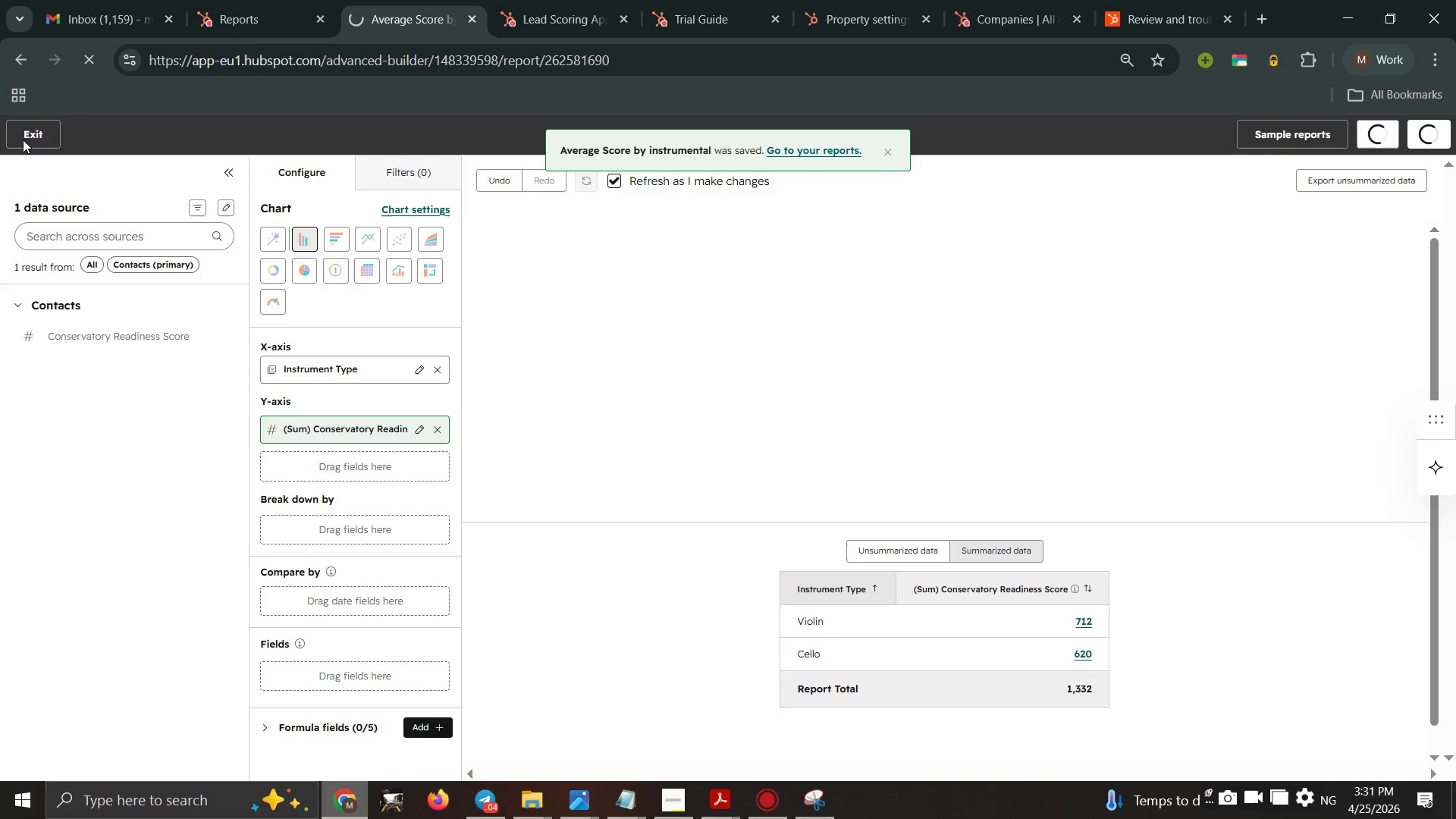 
left_click([23, 133])
 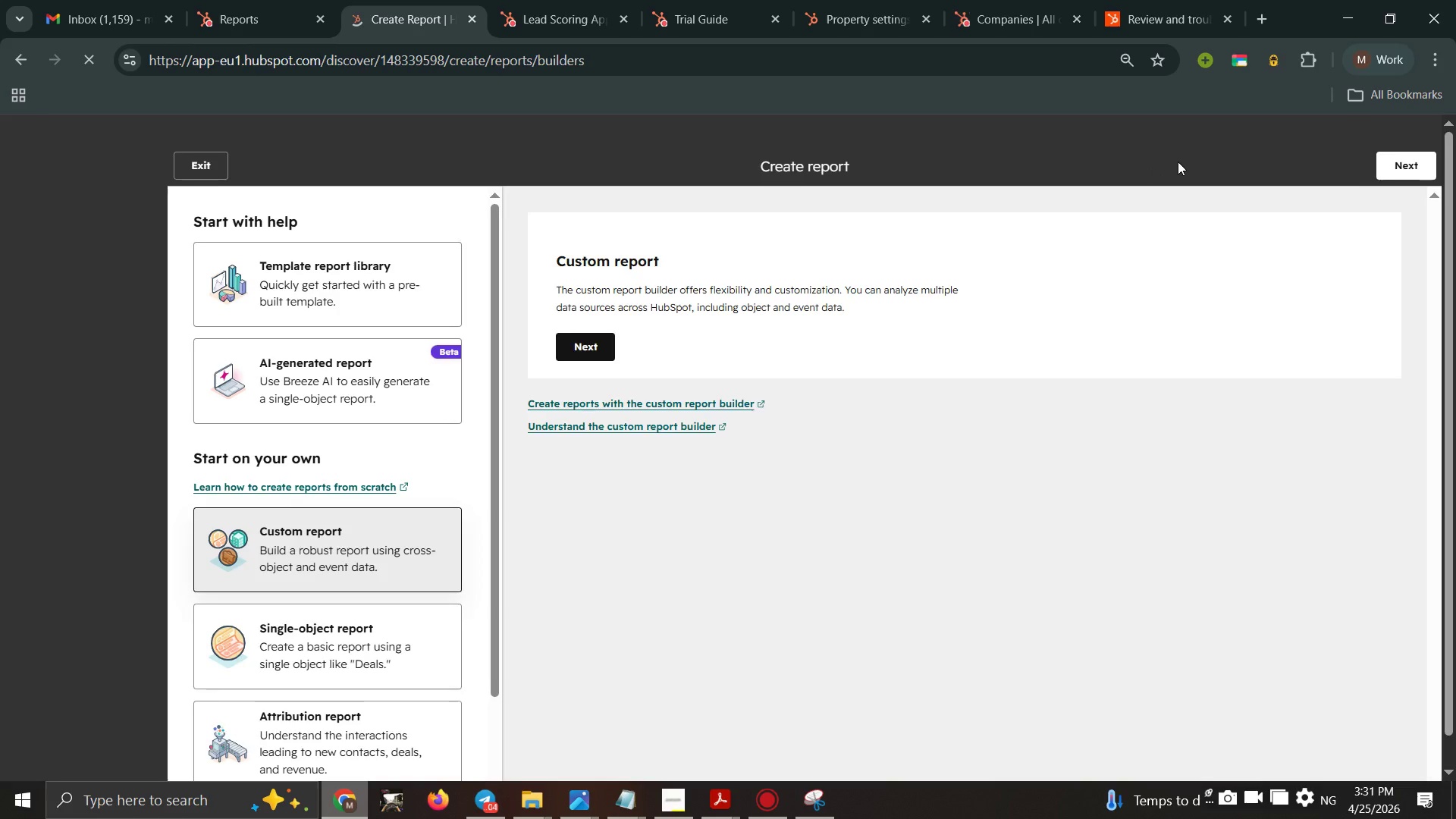 
wait(5.38)
 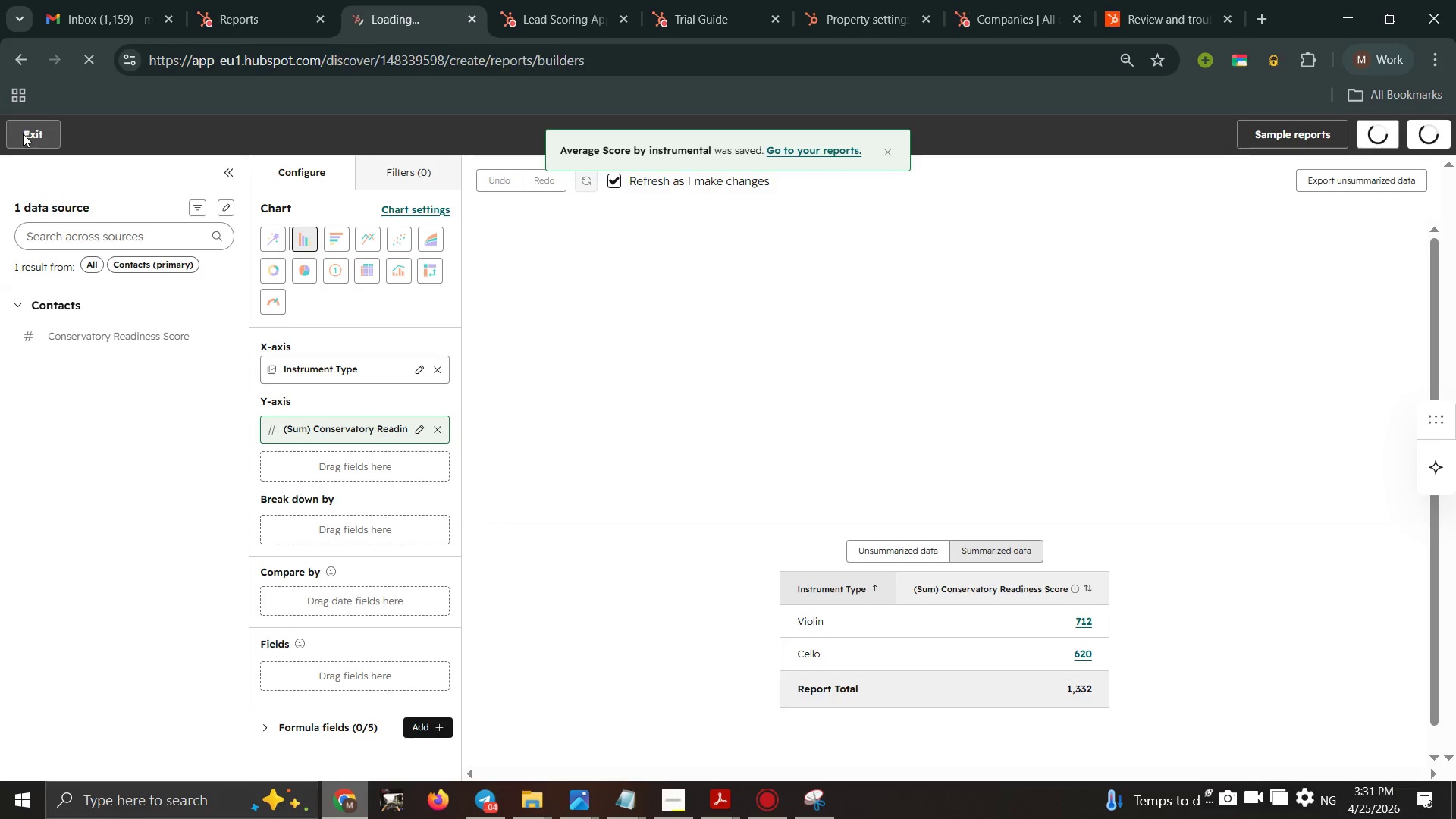 
left_click([1404, 134])
 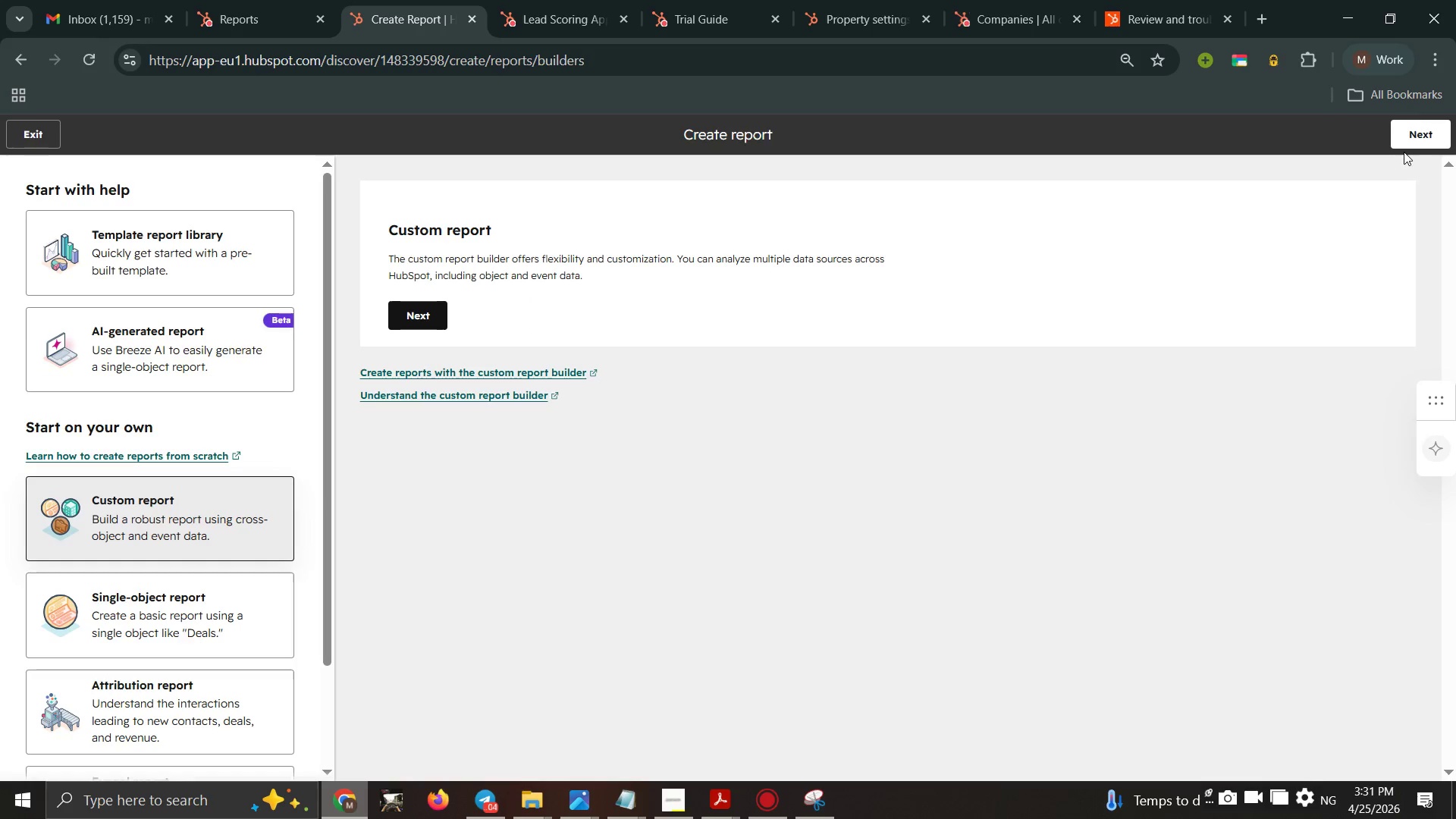 
left_click([1412, 130])
 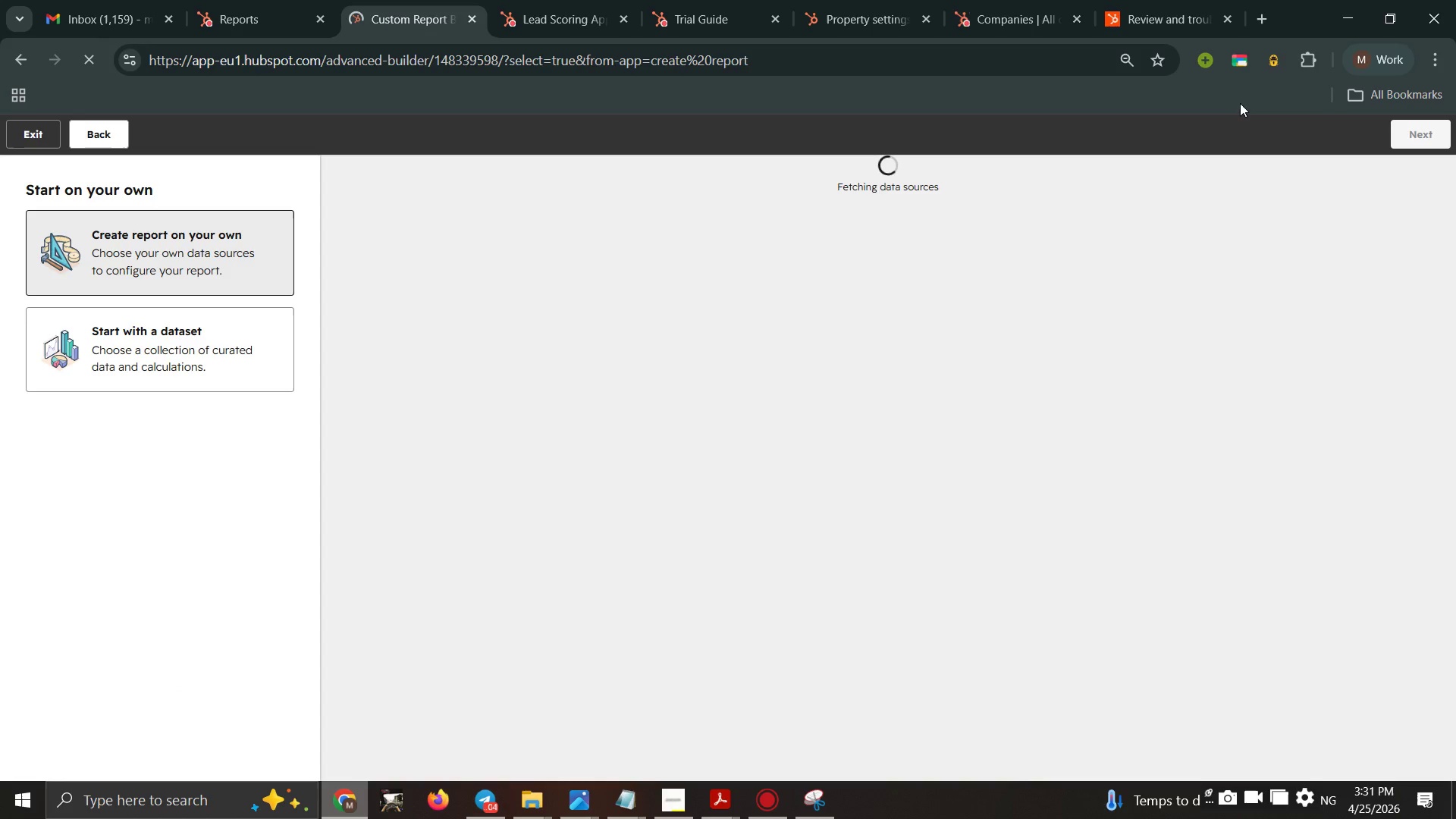 
wait(10.69)
 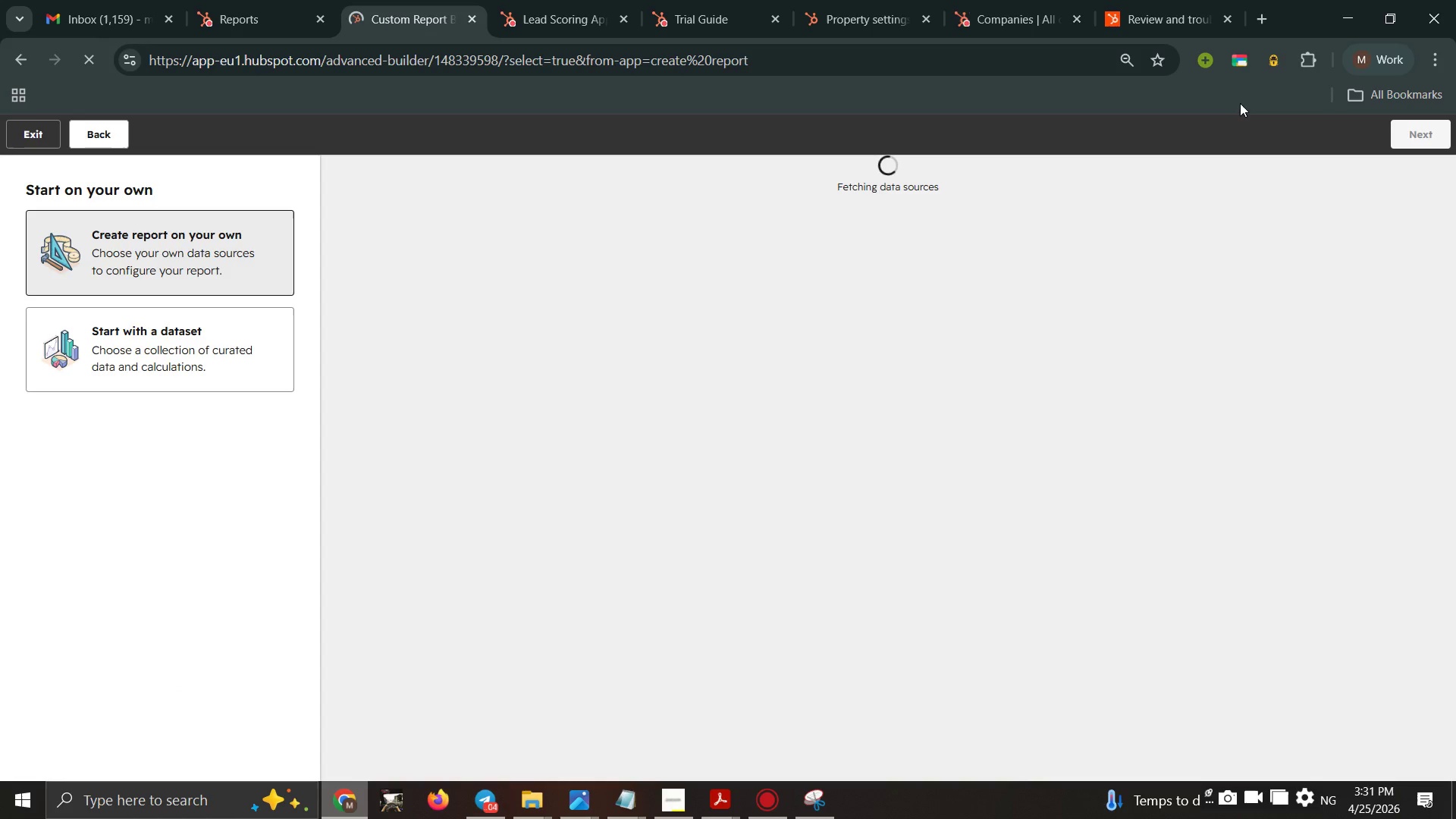 
left_click([1414, 137])
 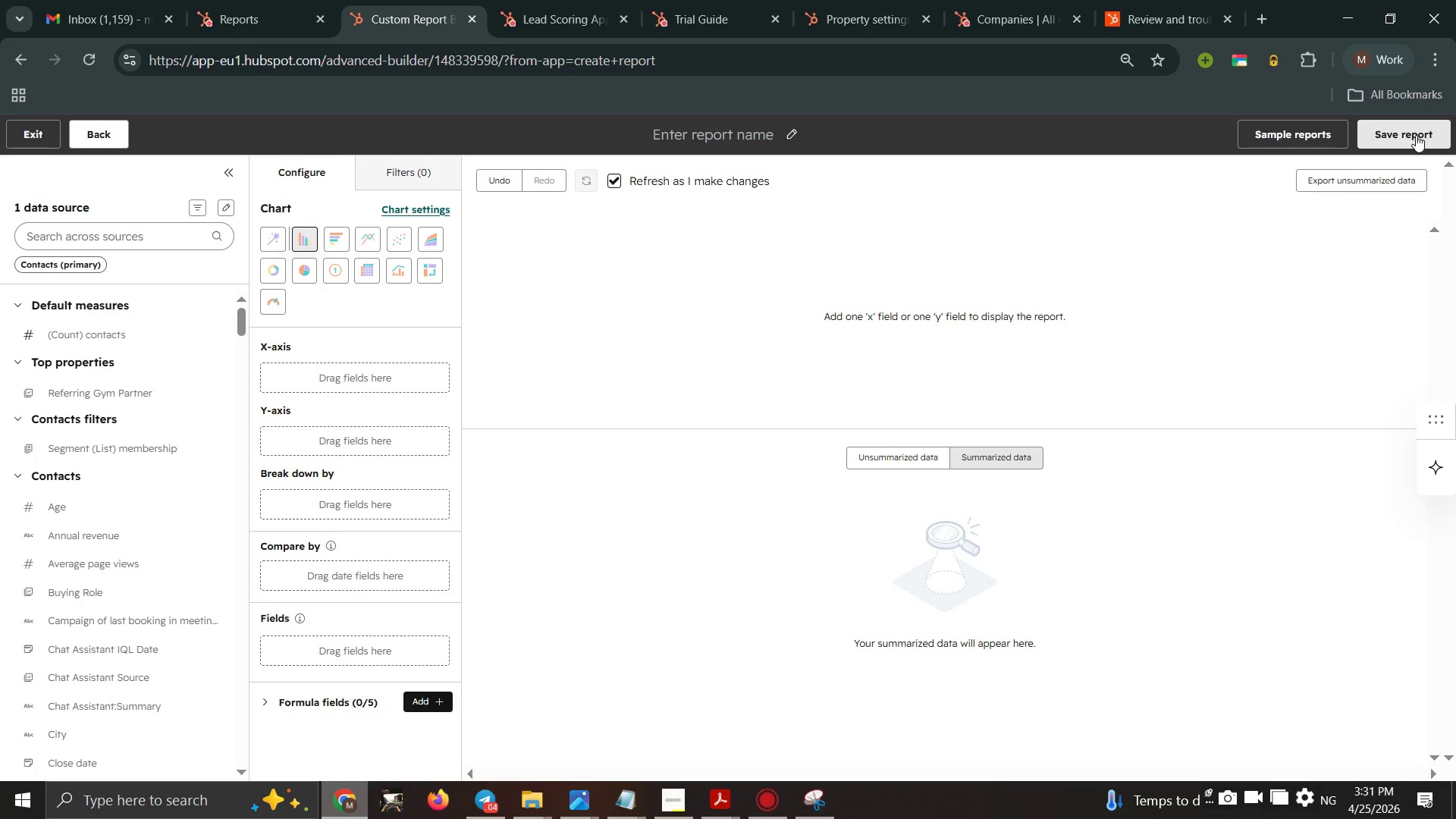 
wait(18.99)
 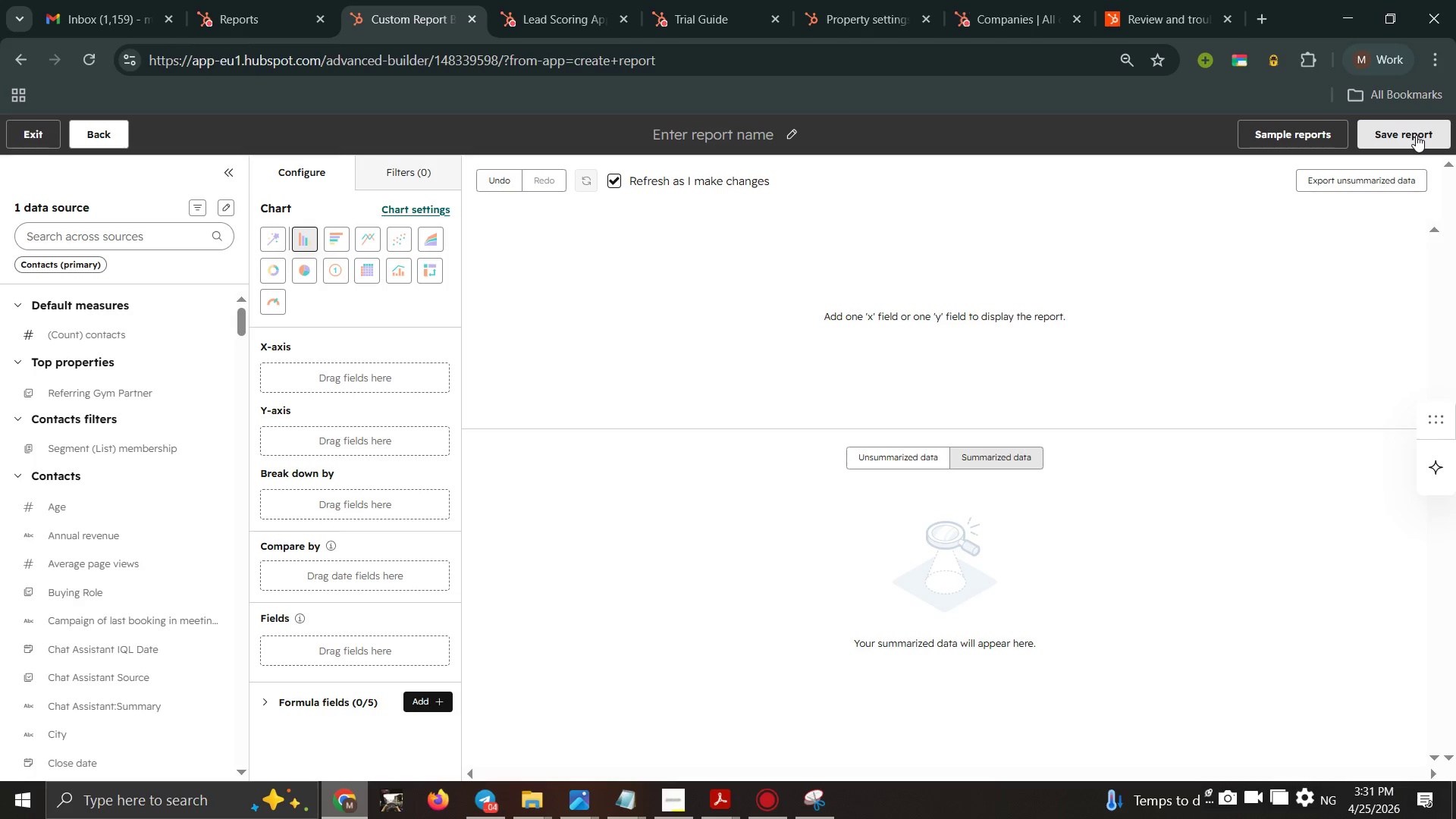 
left_click([364, 269])
 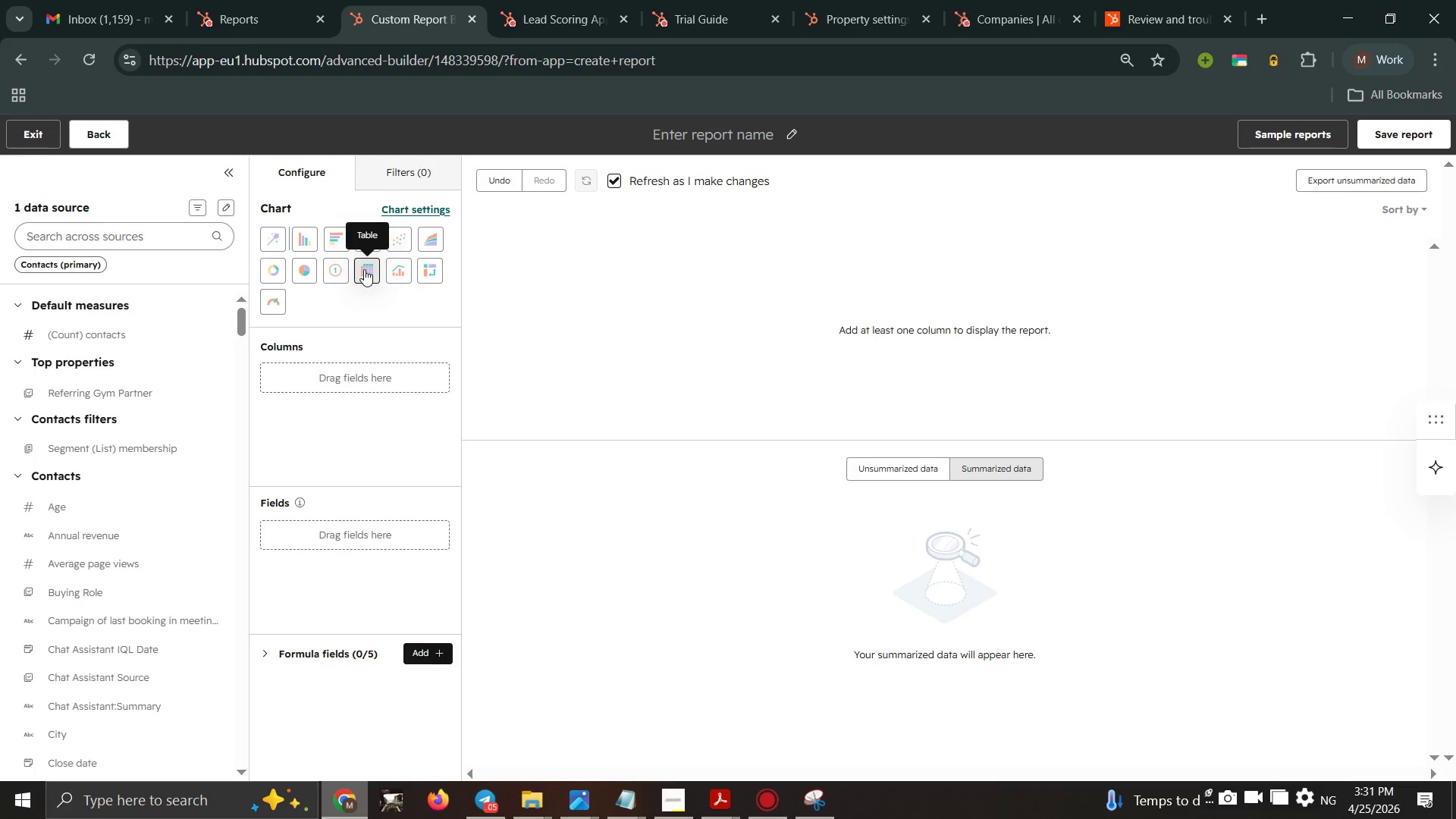 
wait(17.51)
 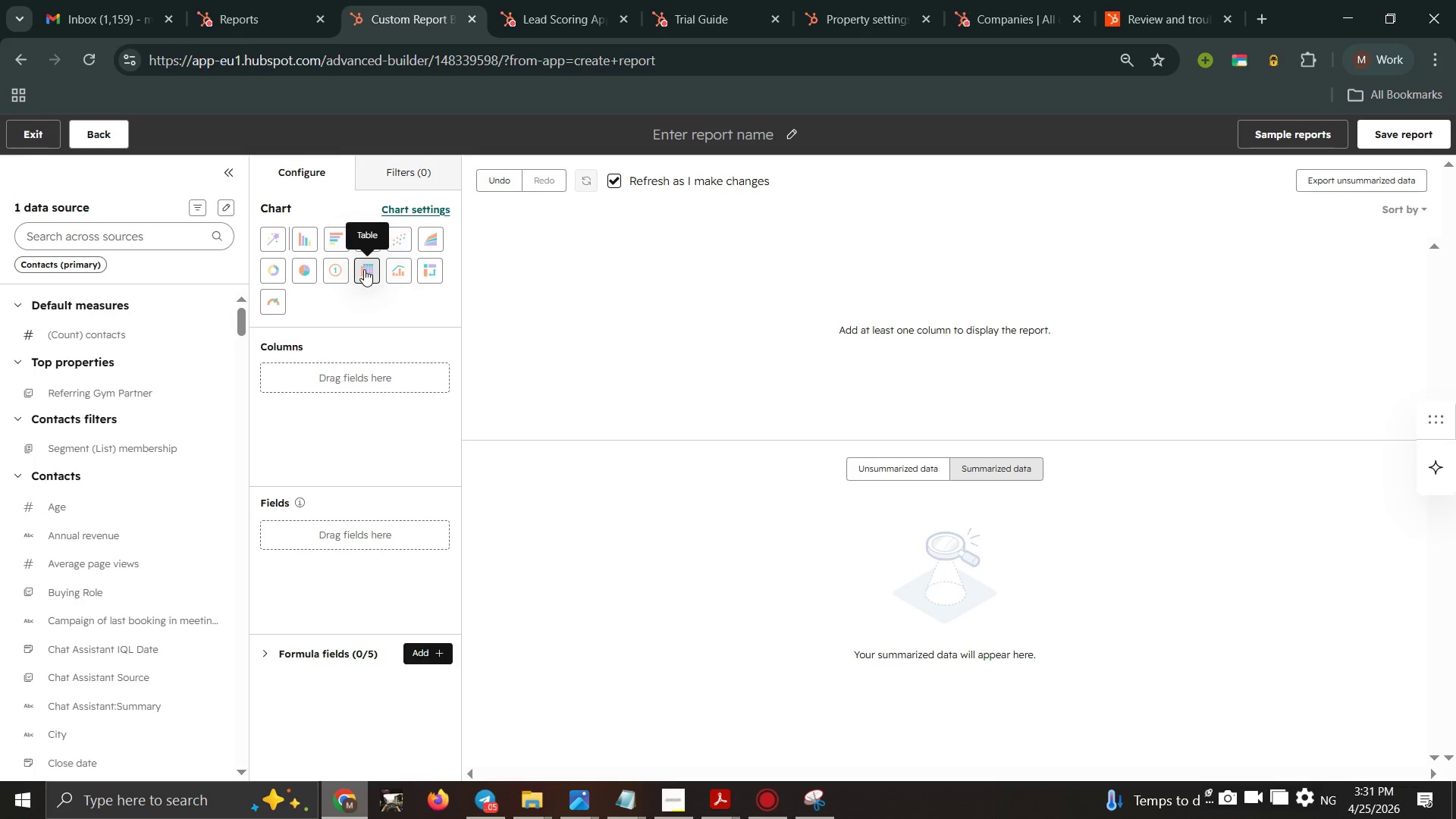 
left_click([359, 269])
 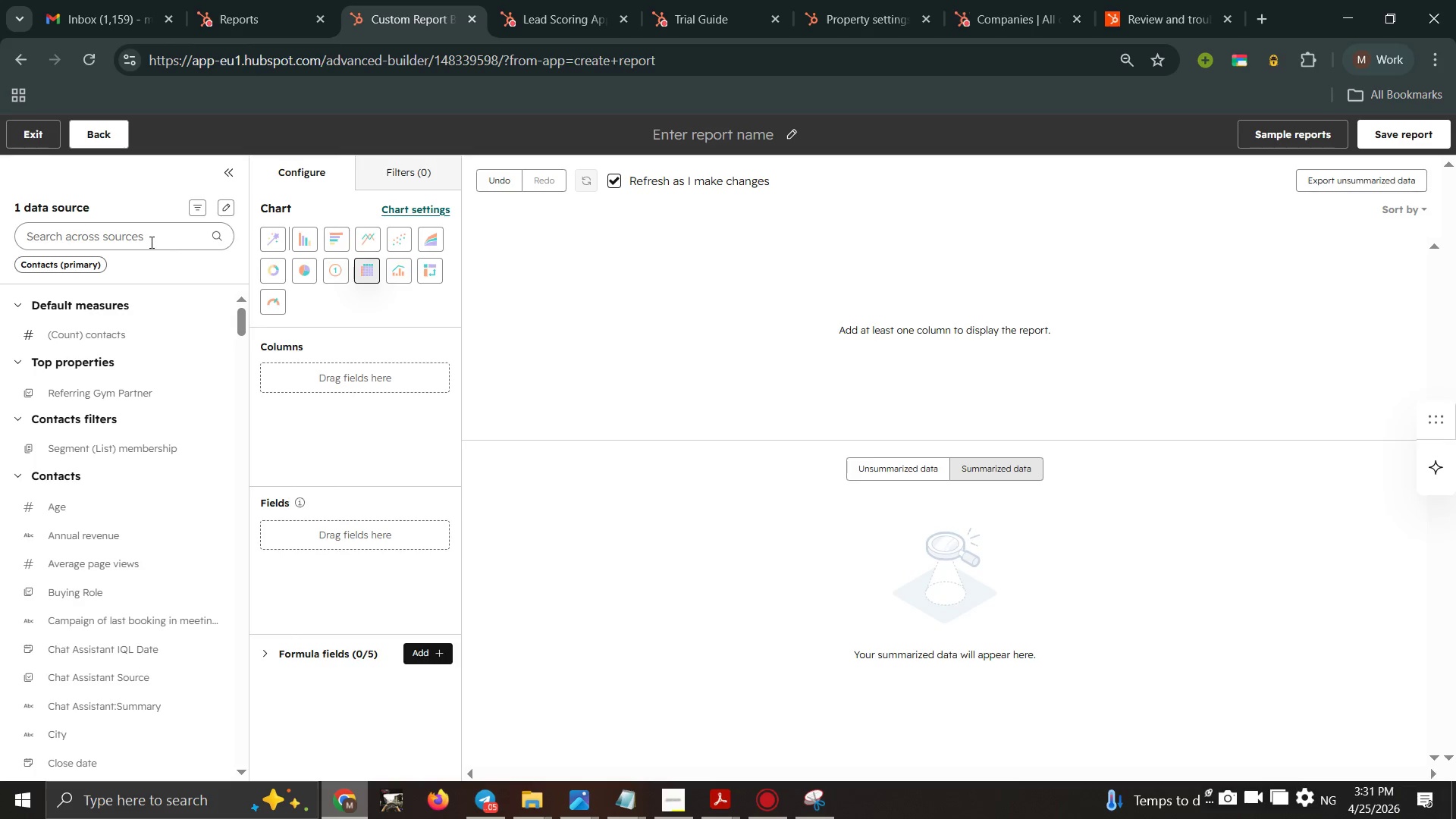 
left_click([149, 242])
 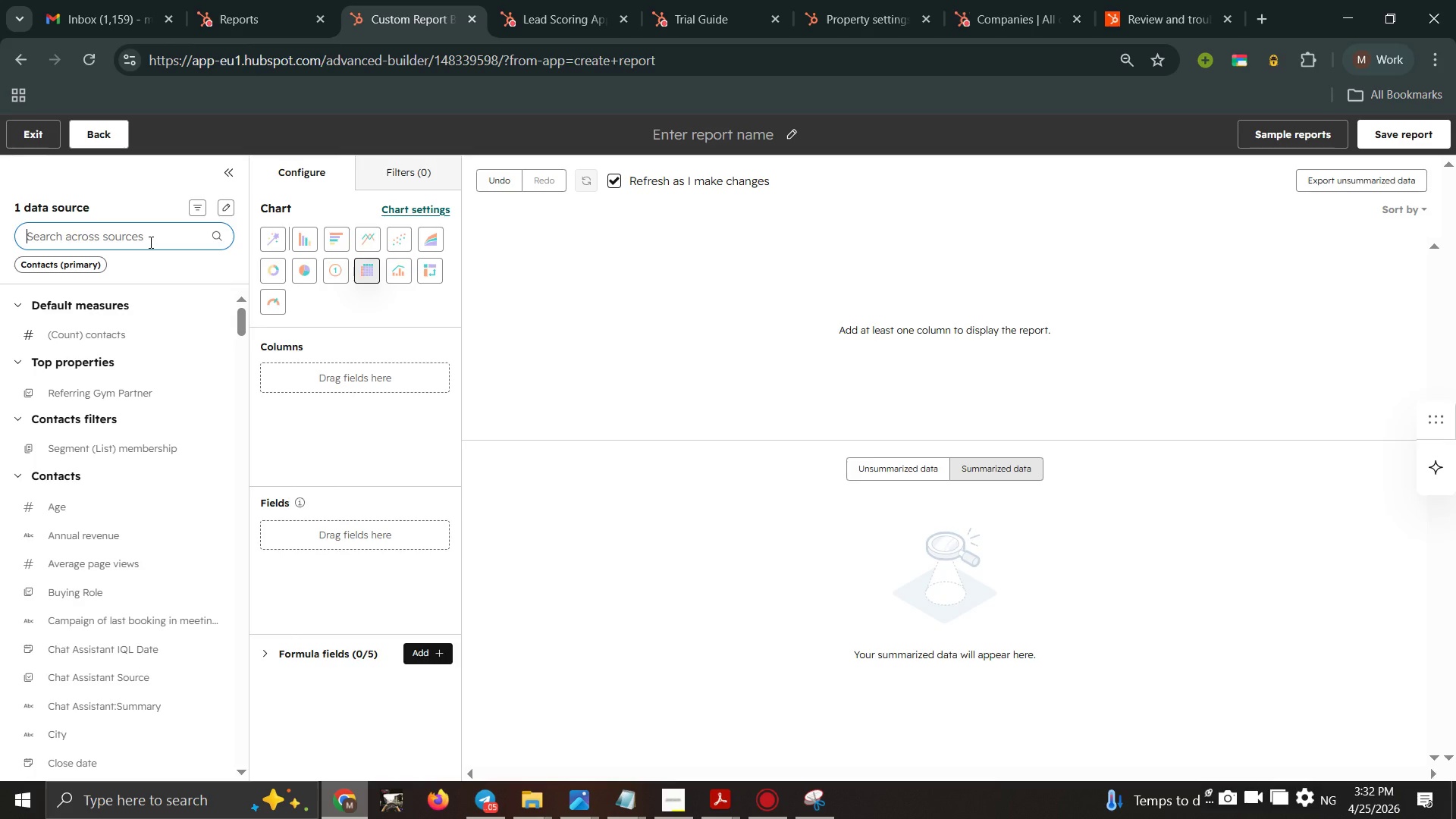 
type(name)
 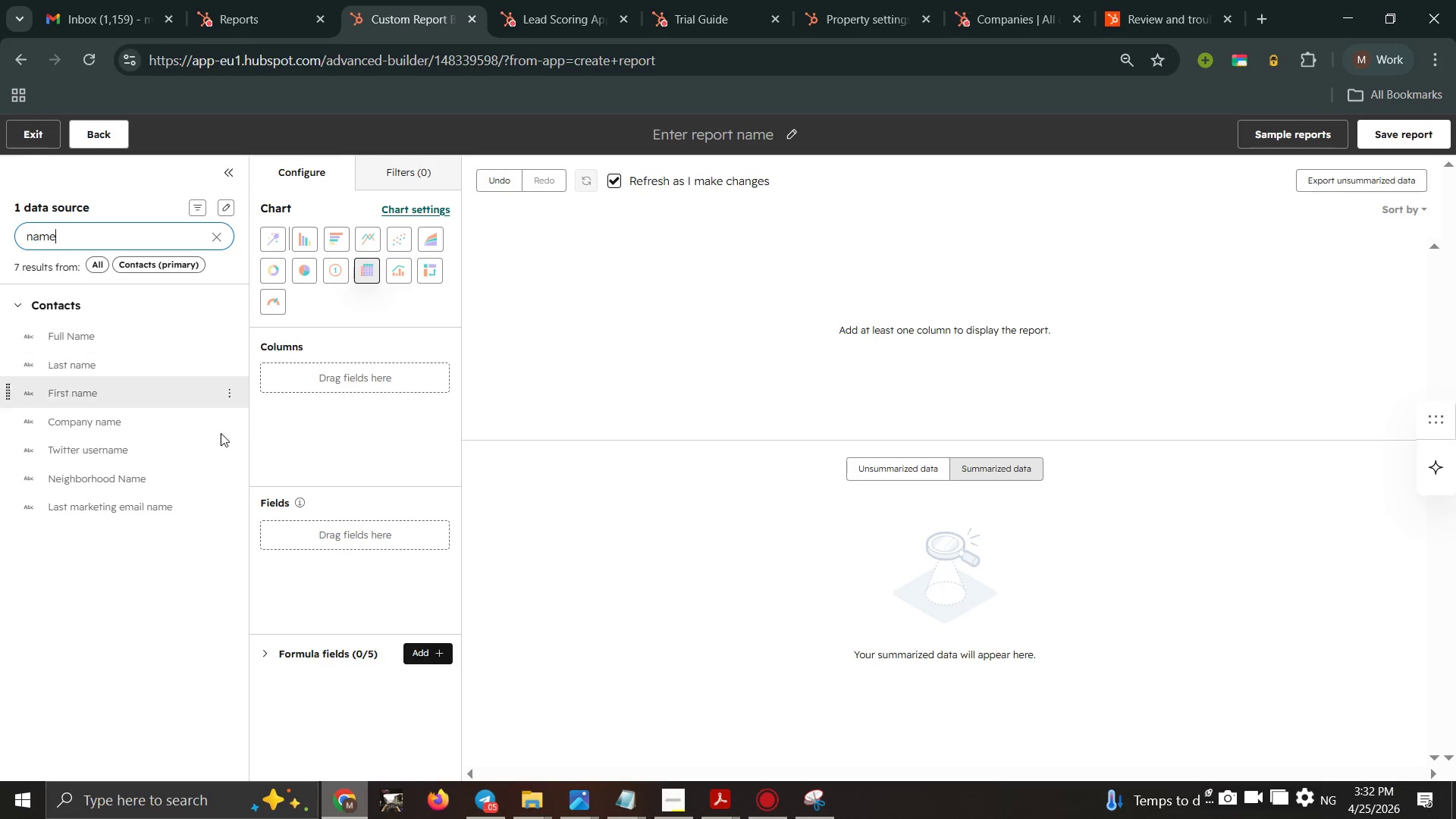 
left_click_drag(start_coordinate=[49, 341], to_coordinate=[273, 375])
 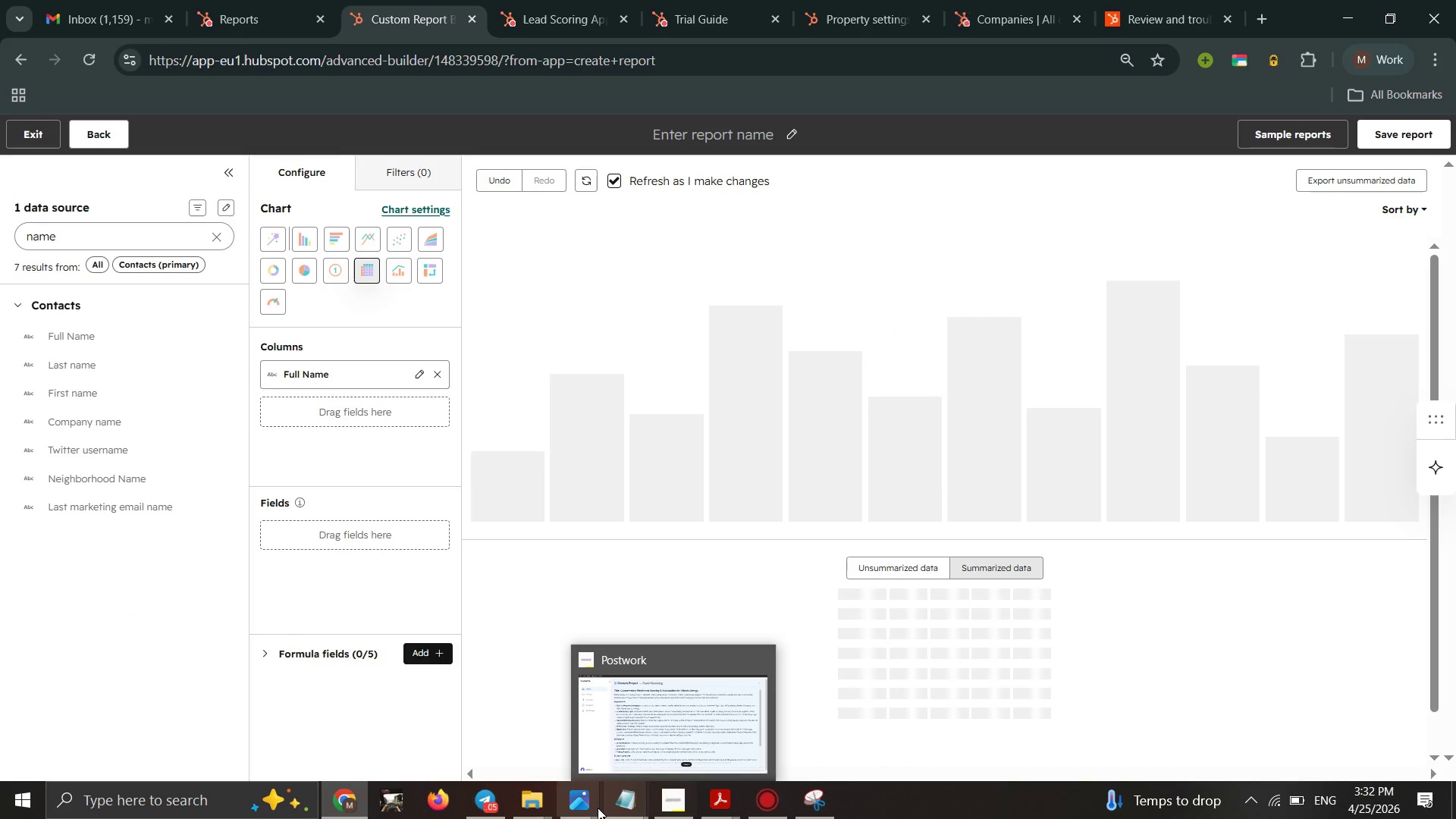 
mouse_move([637, 738])
 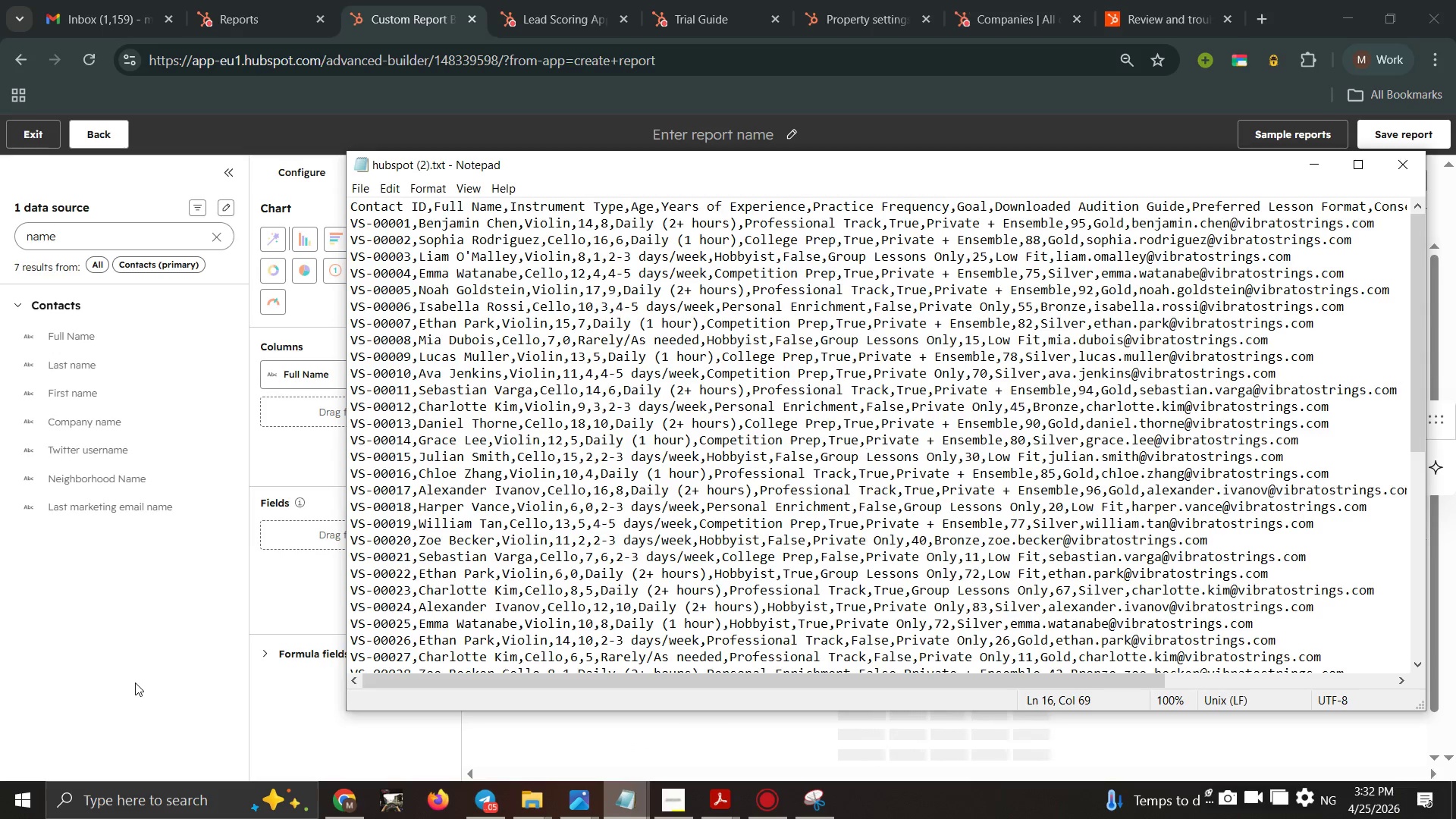 
left_click([135, 674])
 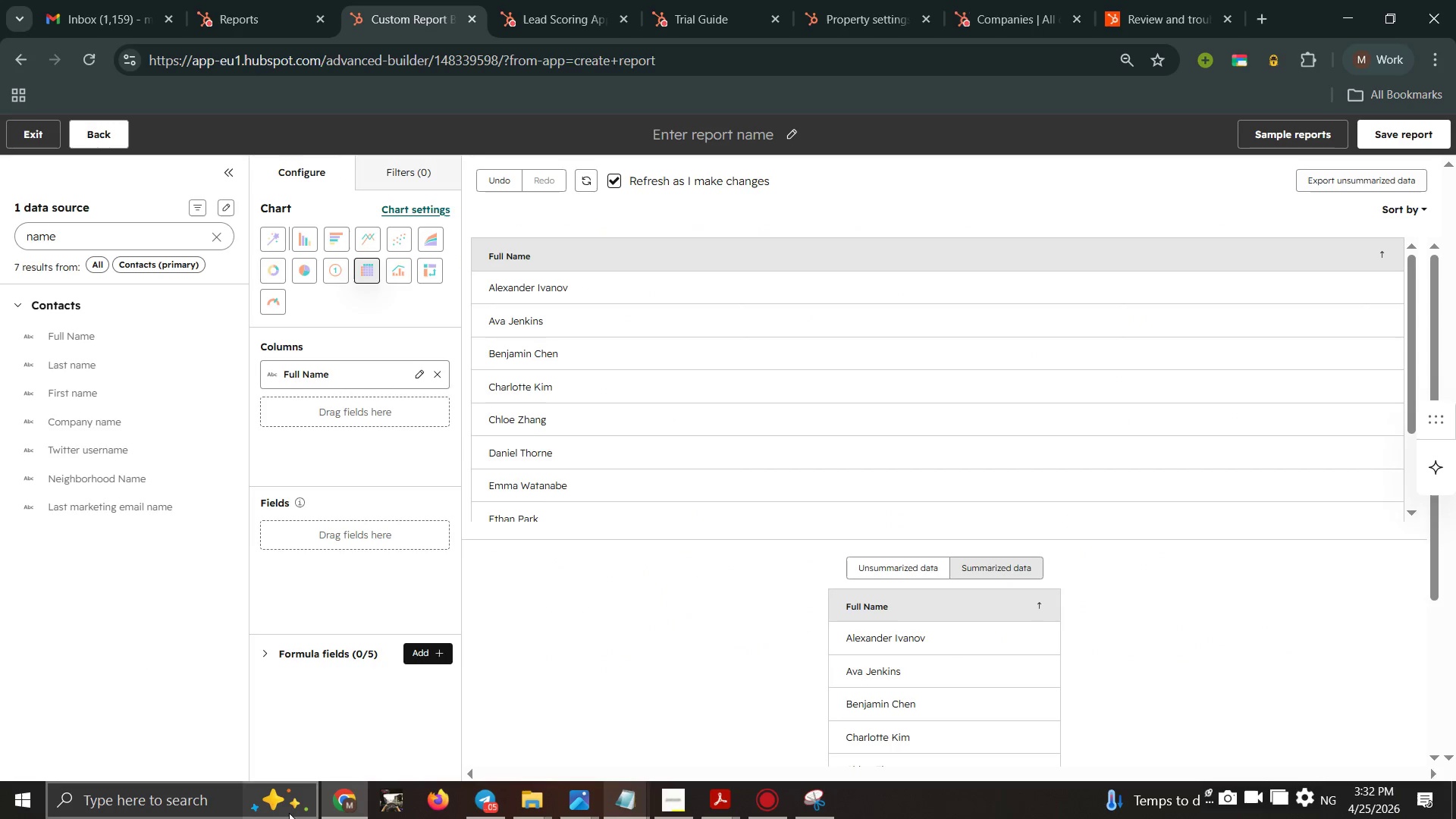 
wait(6.75)
 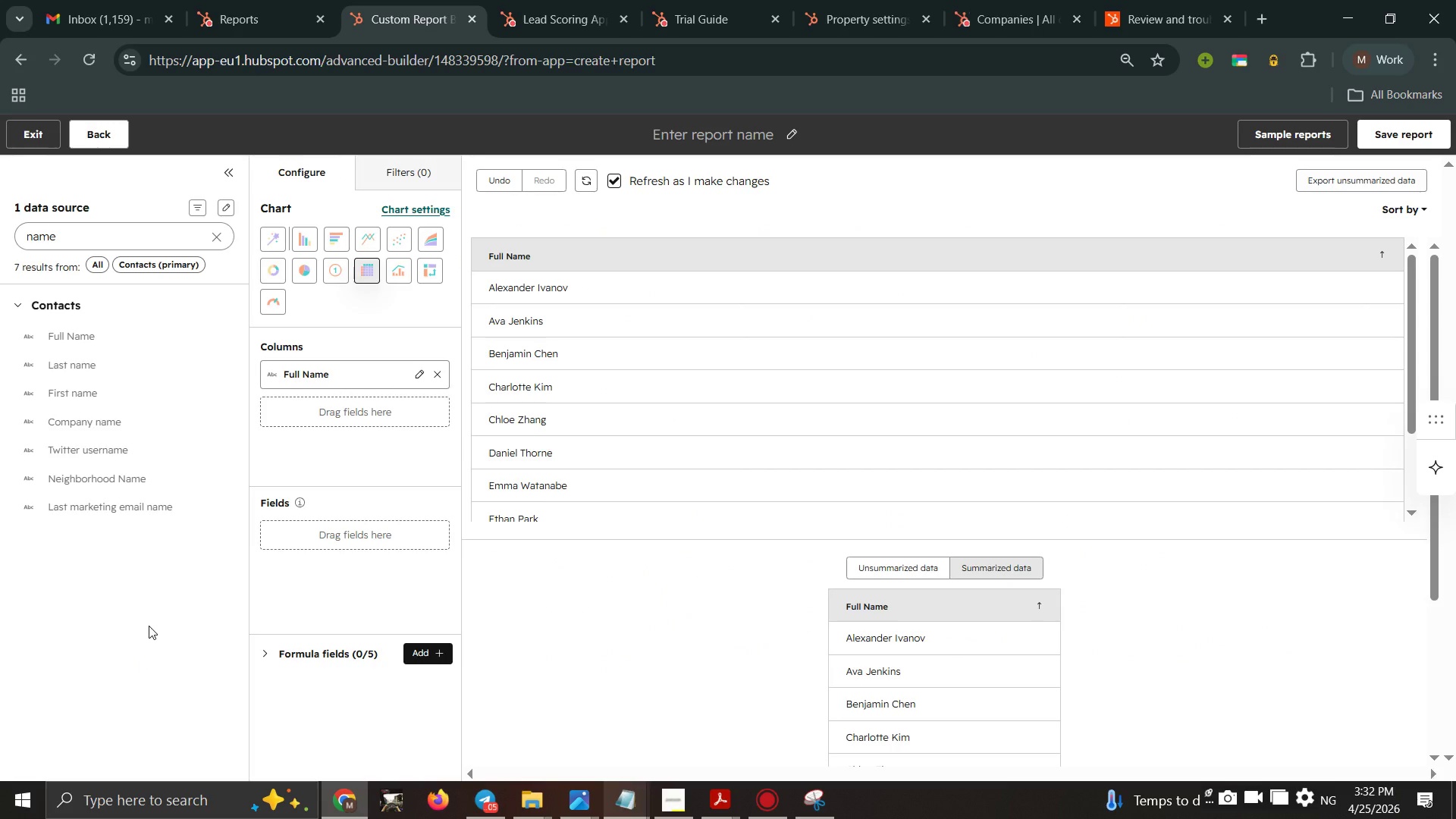 
left_click([683, 809])